 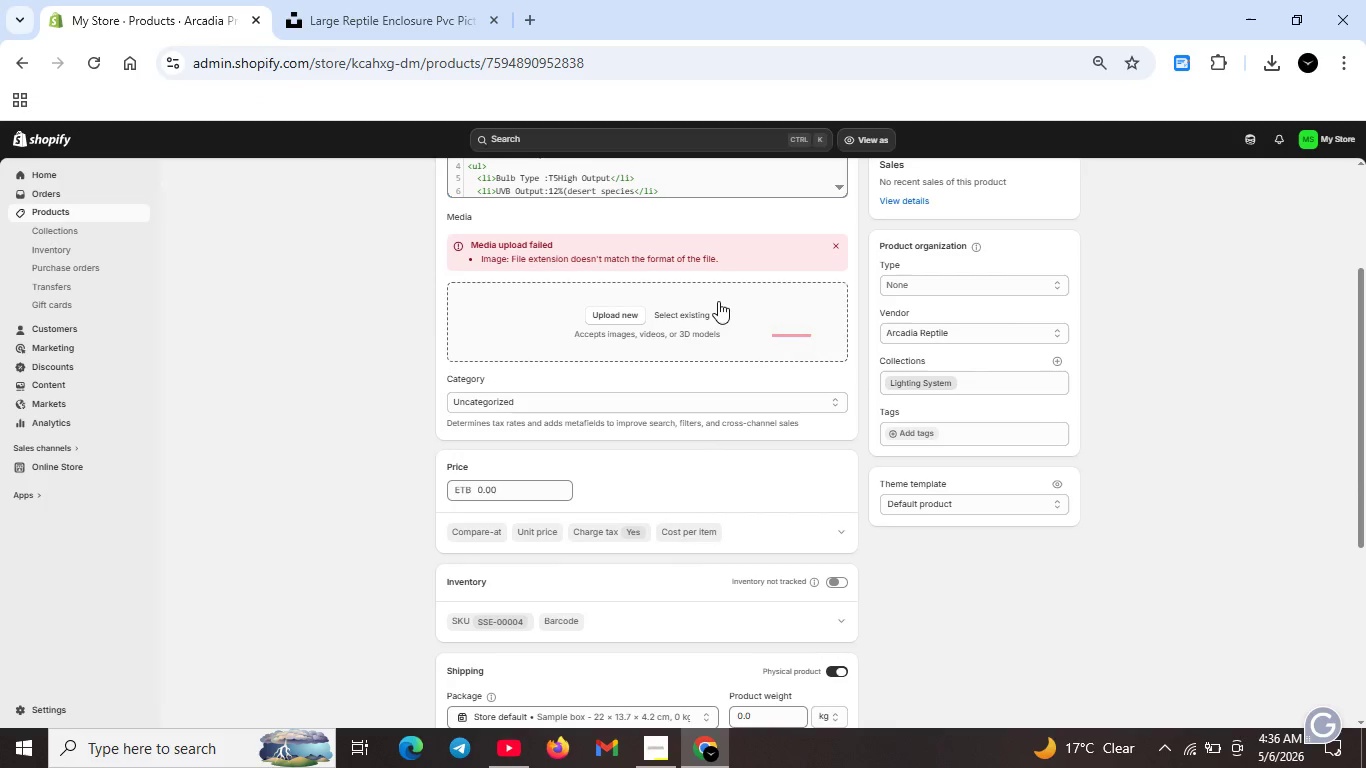 
scroll: coordinate [718, 304], scroll_direction: down, amount: 2.0
 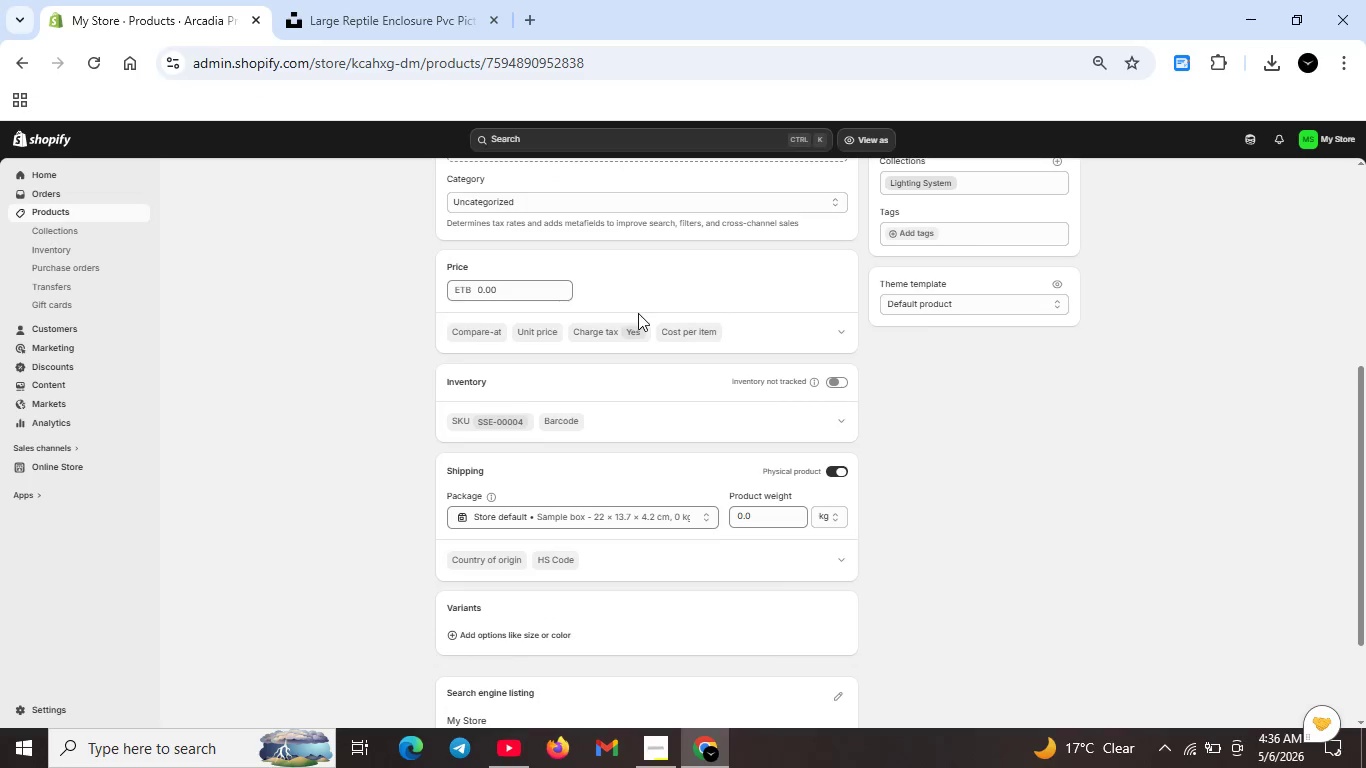 
wait(7.67)
 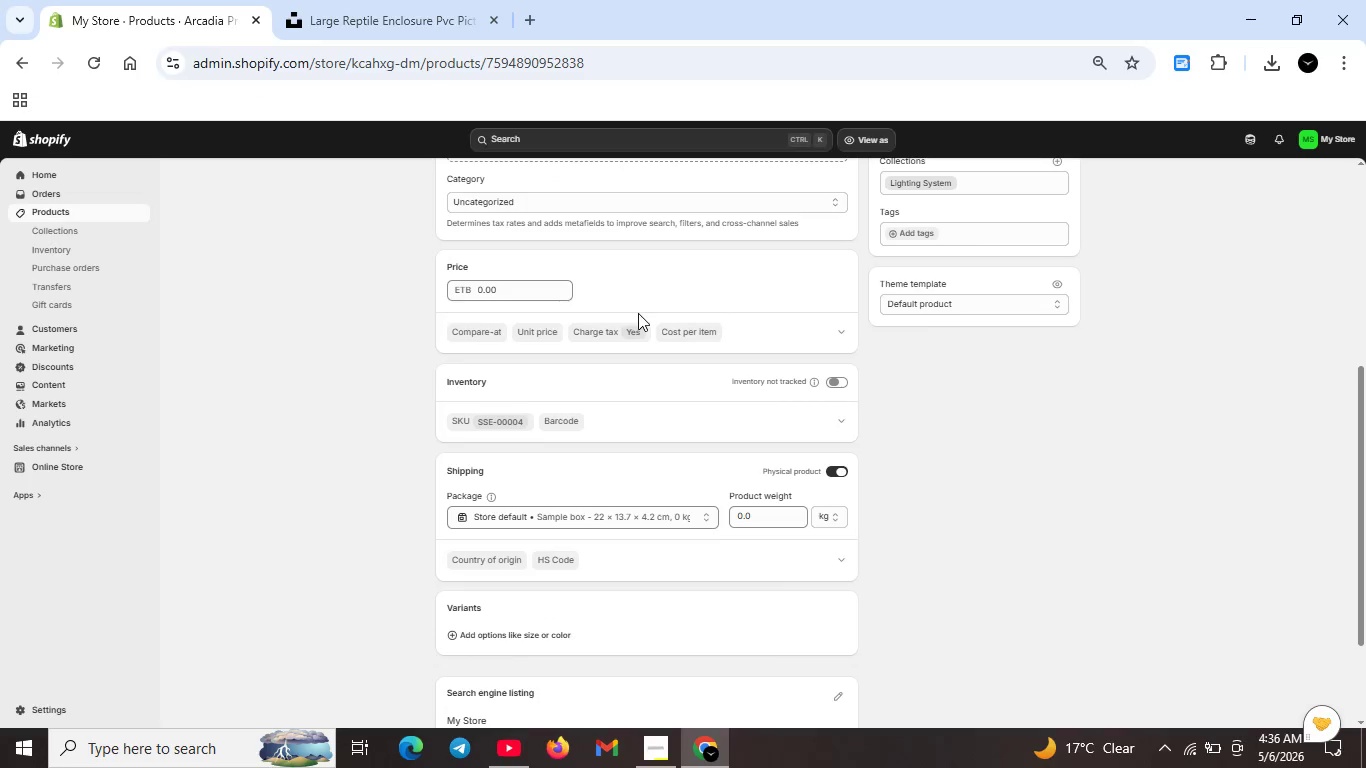 
scroll: coordinate [514, 254], scroll_direction: none, amount: 0.0
 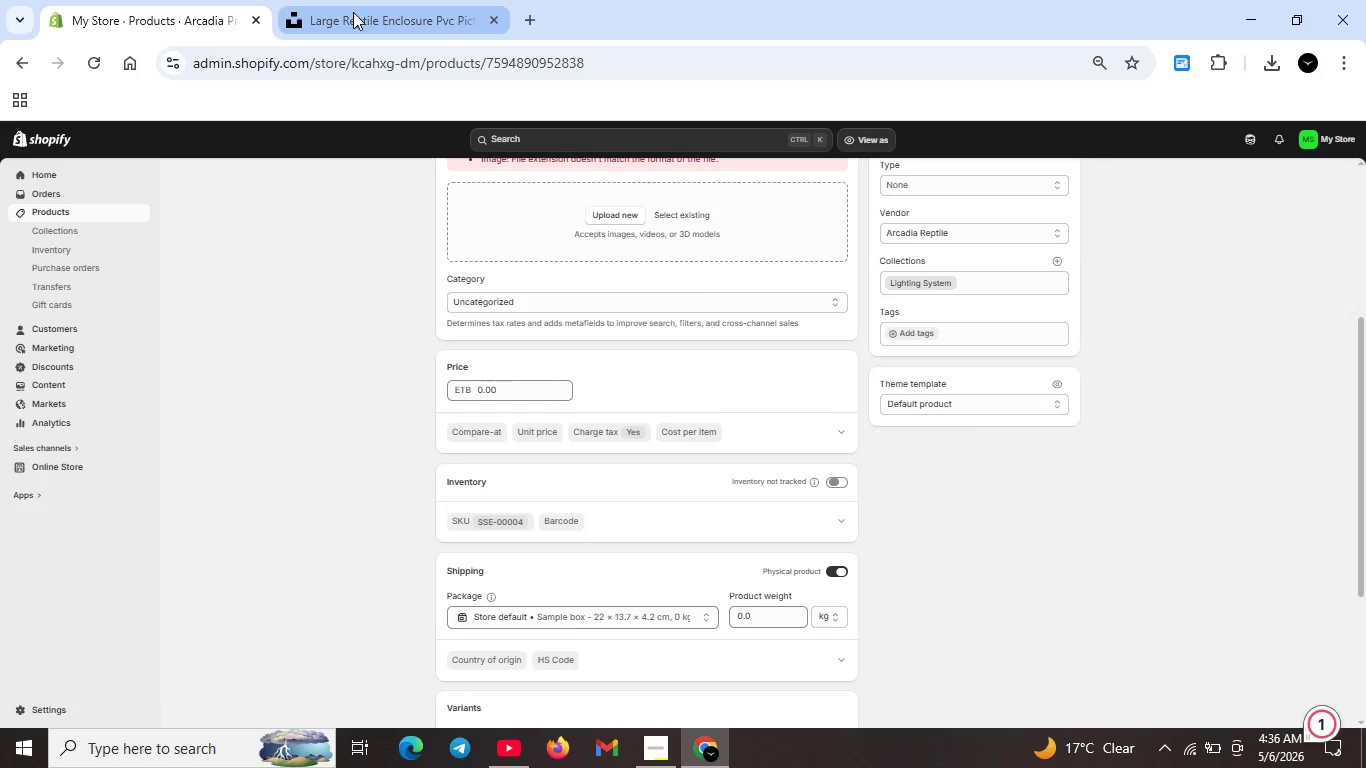 
left_click([353, 12])
 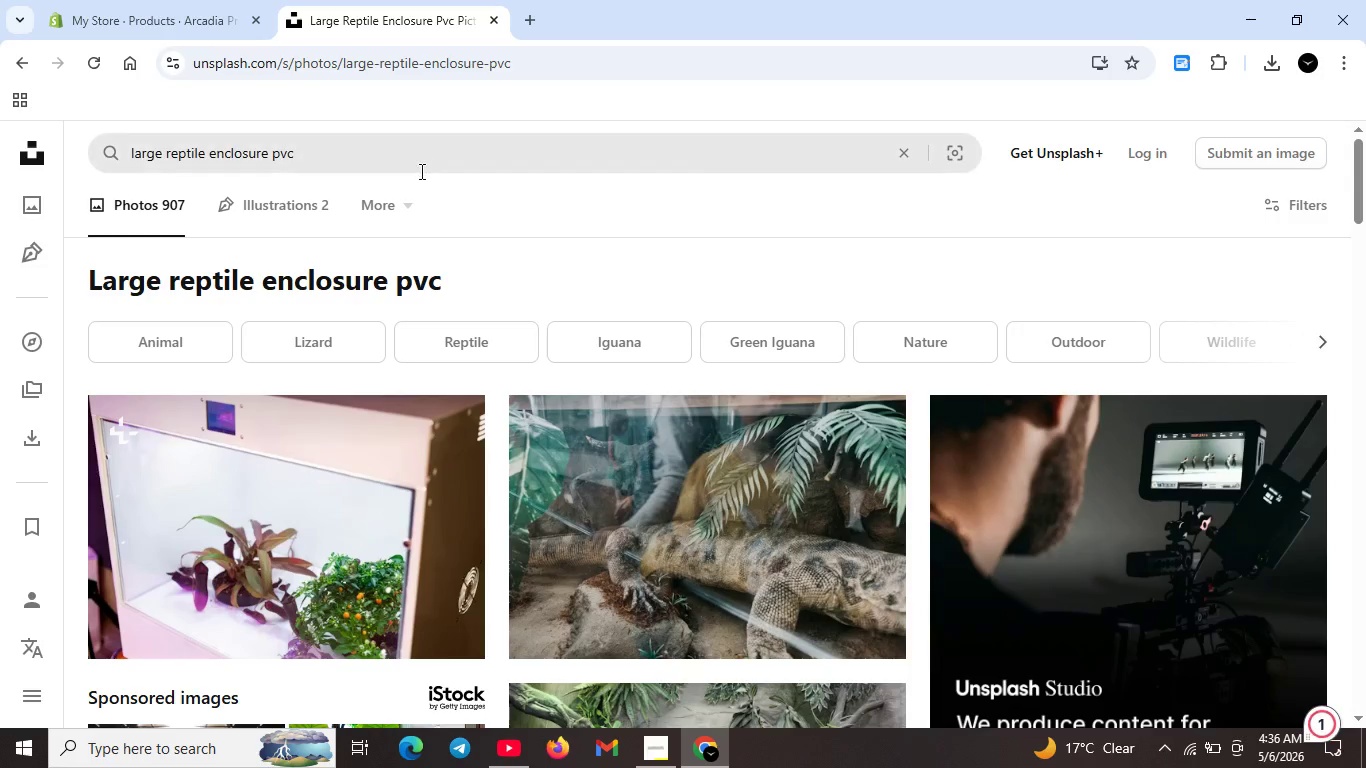 
scroll: coordinate [420, 171], scroll_direction: up, amount: 1.0
 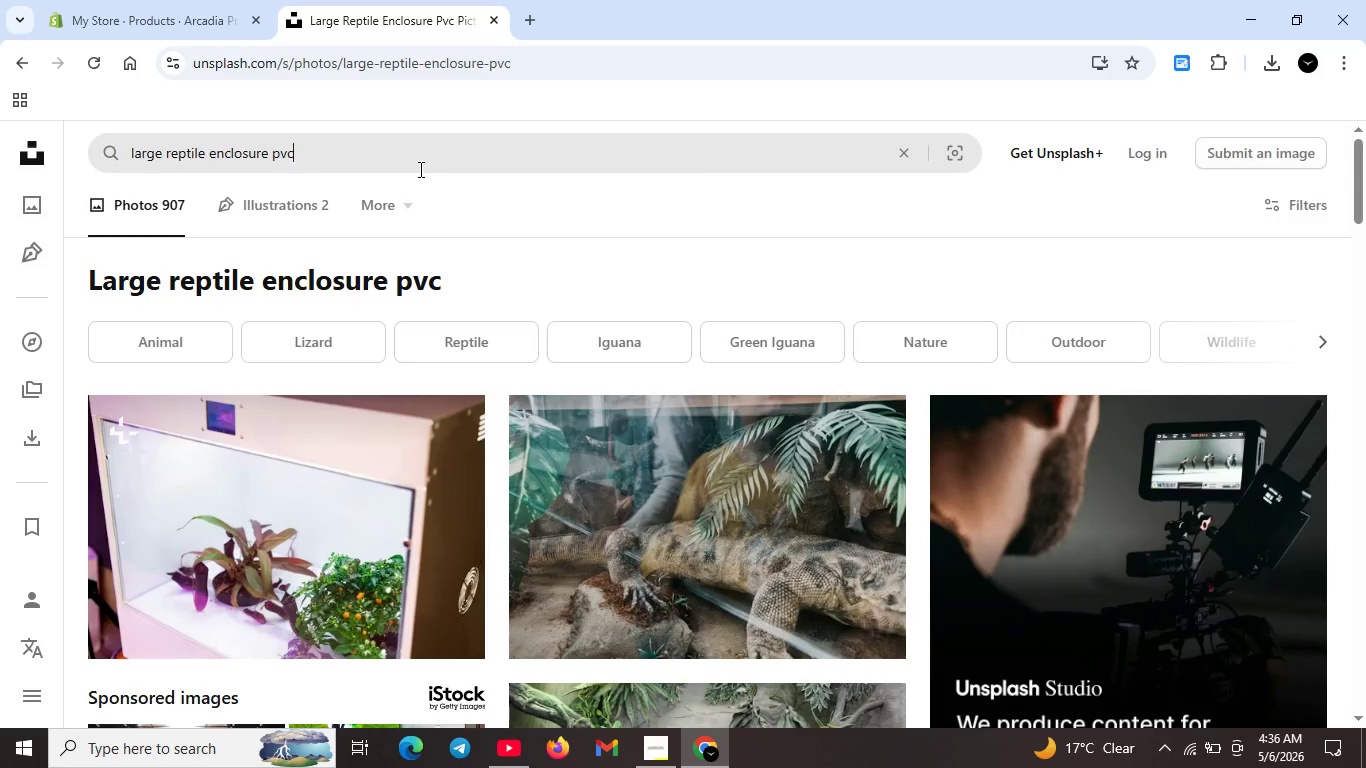 
left_click([419, 169])
 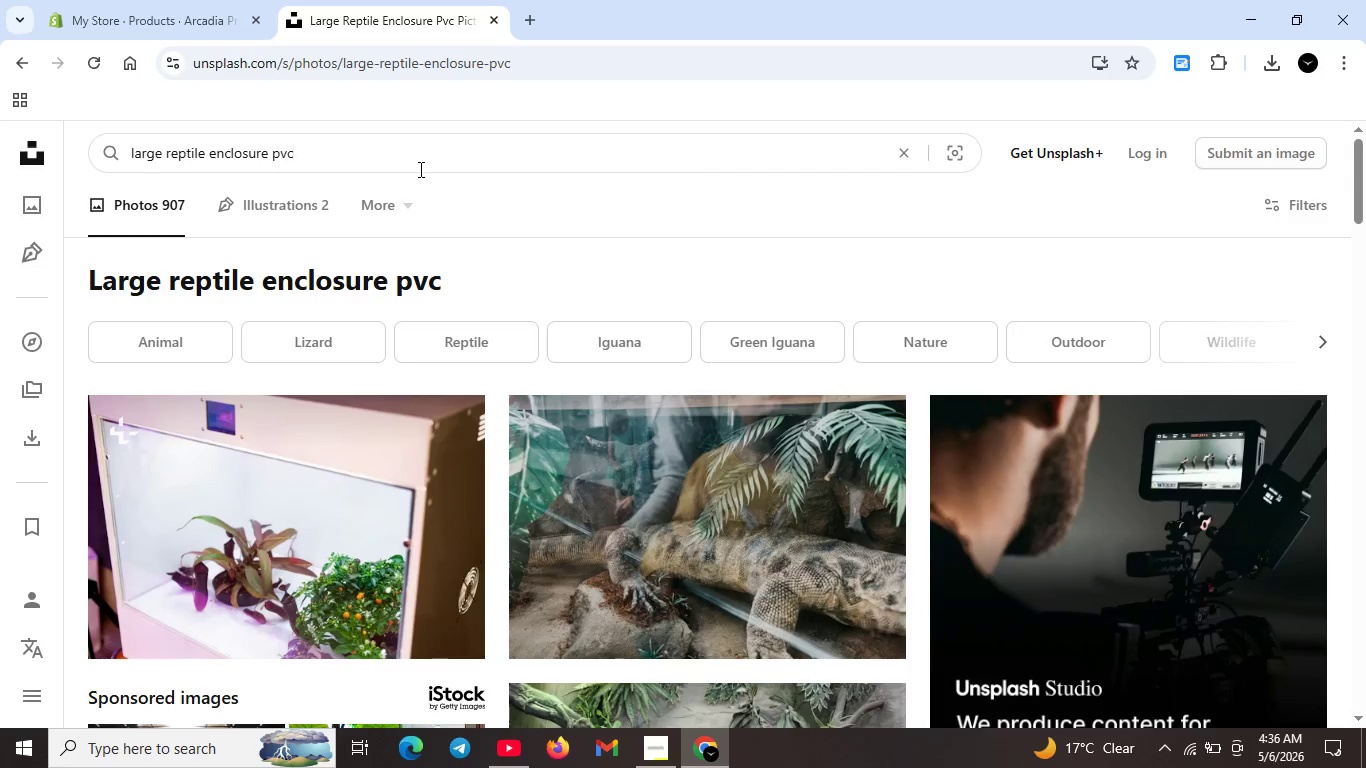 
key(Control+ControlLeft)
 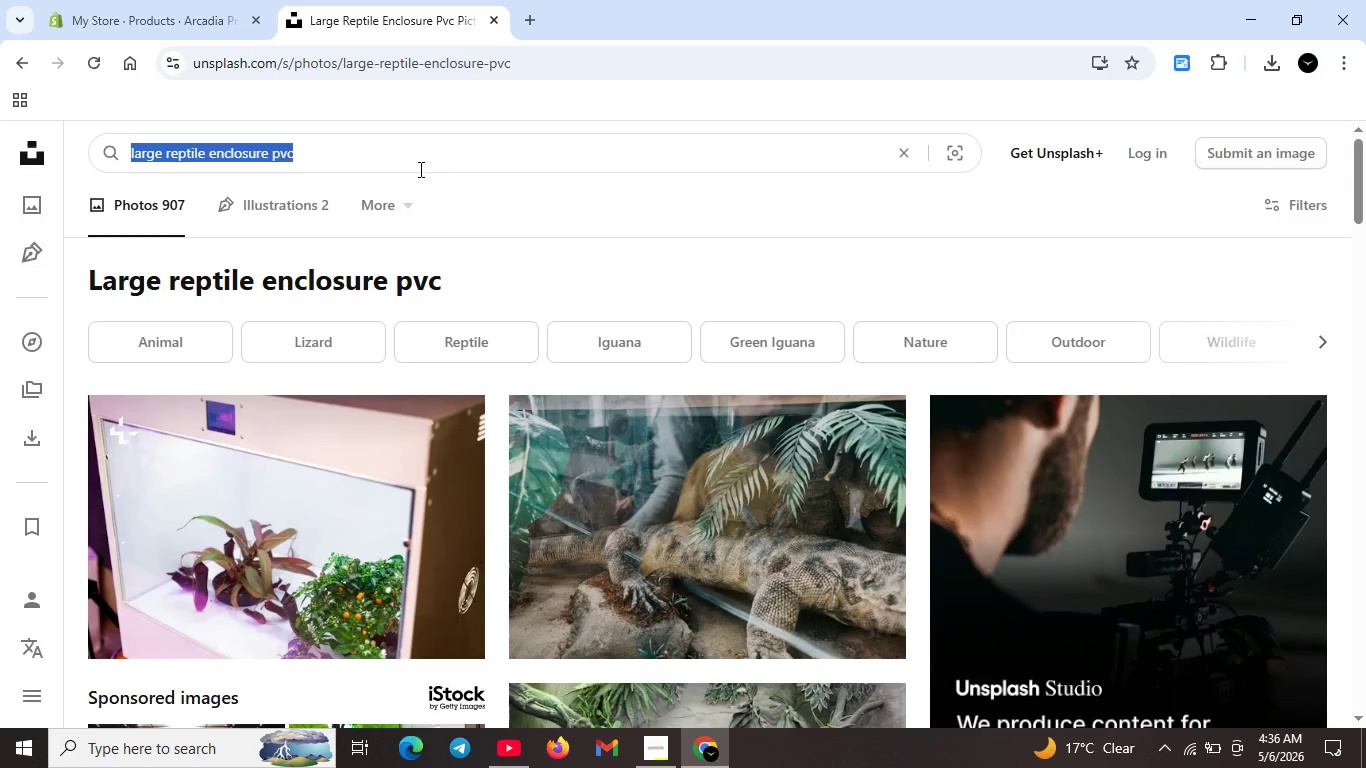 
key(Control+A)
 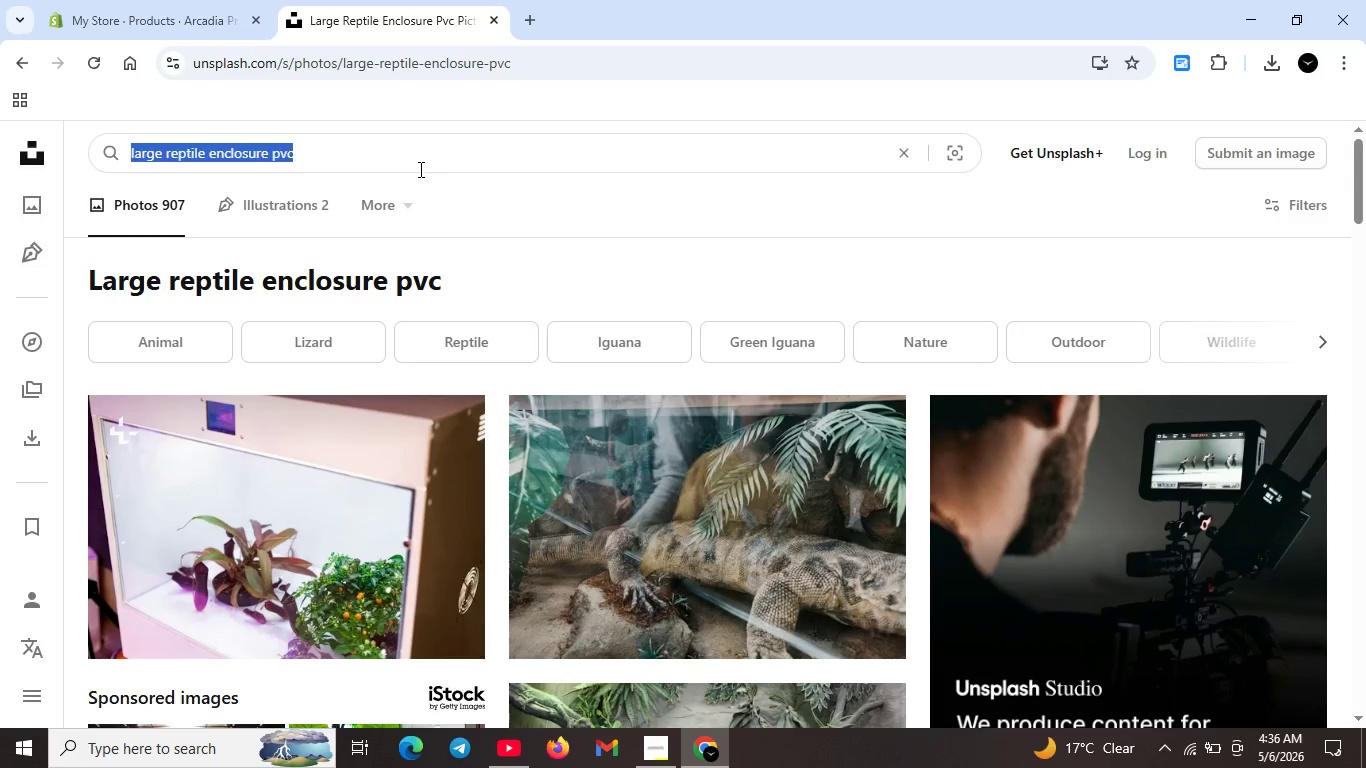 
key(Backspace)
type(reptile uvb light fixture)
 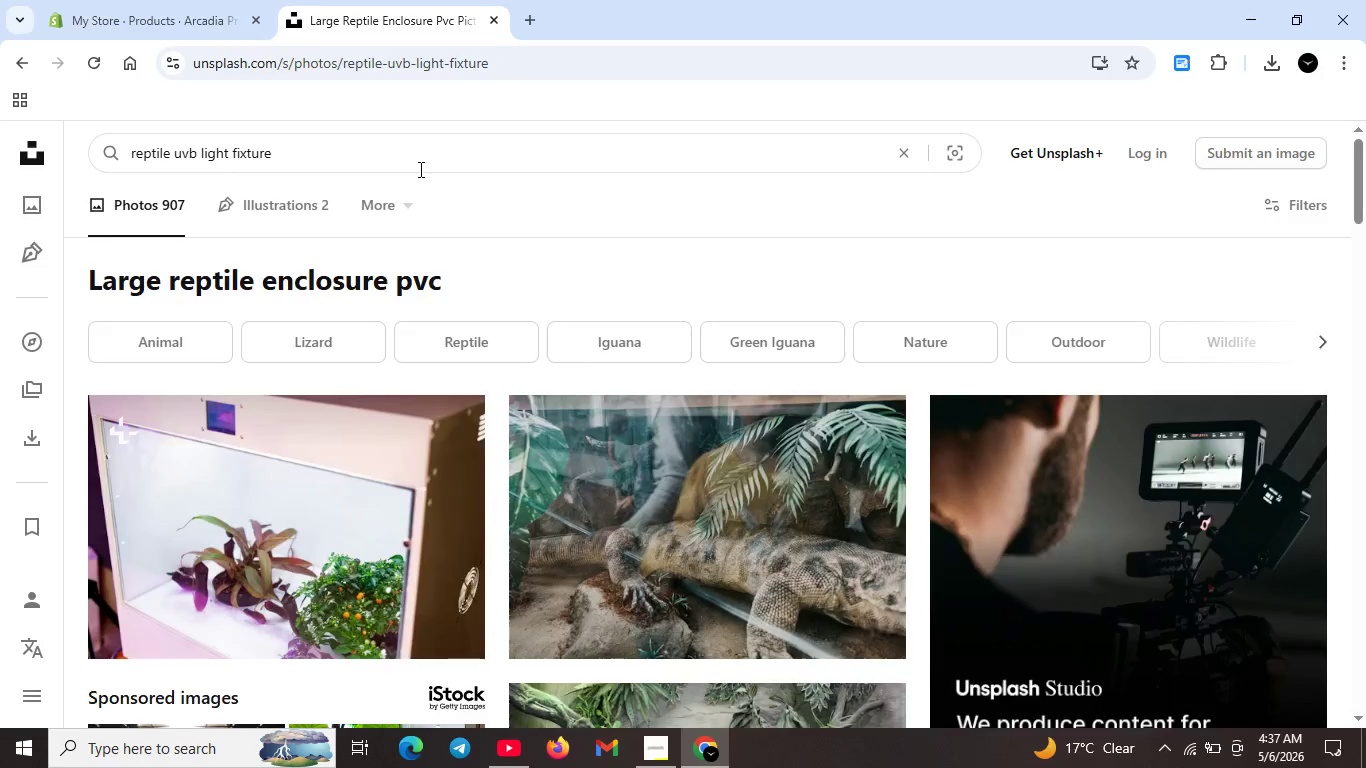 
key(Enter)
 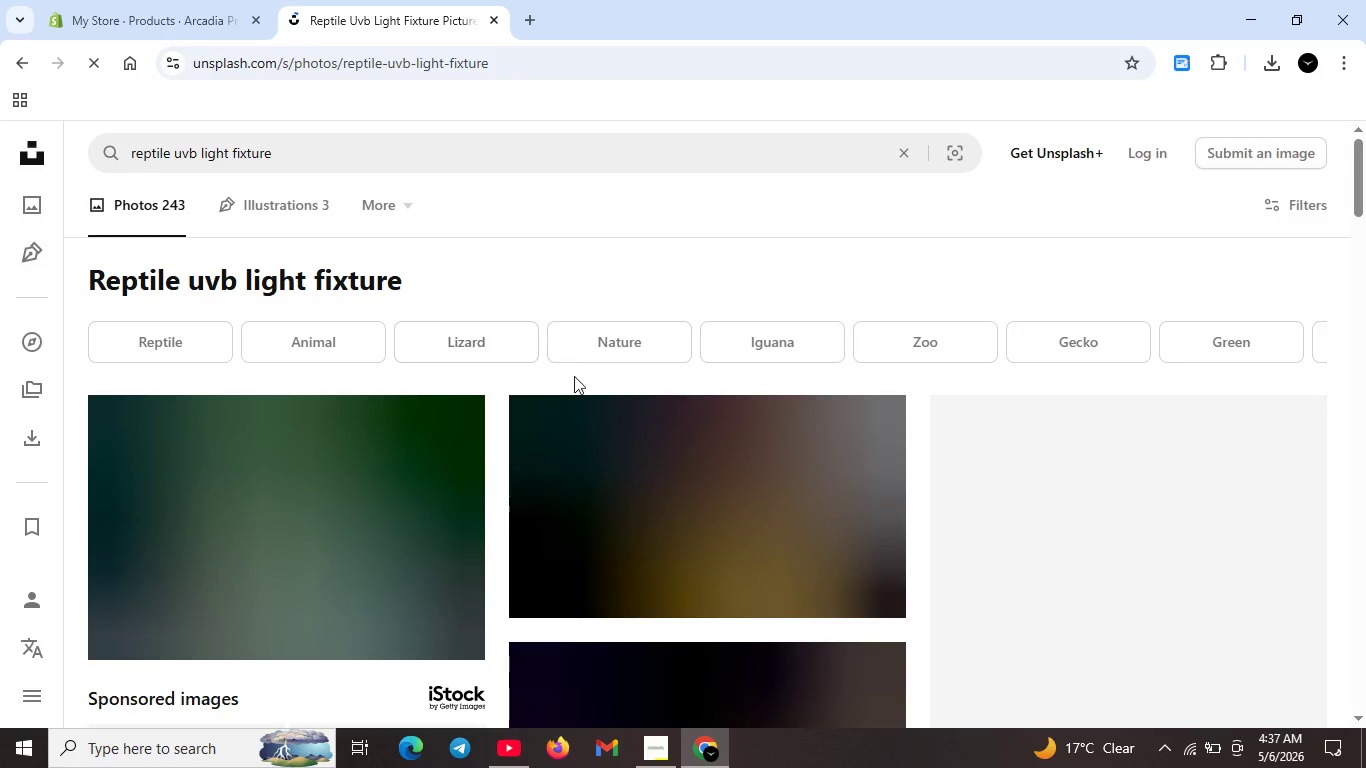 
wait(5.73)
 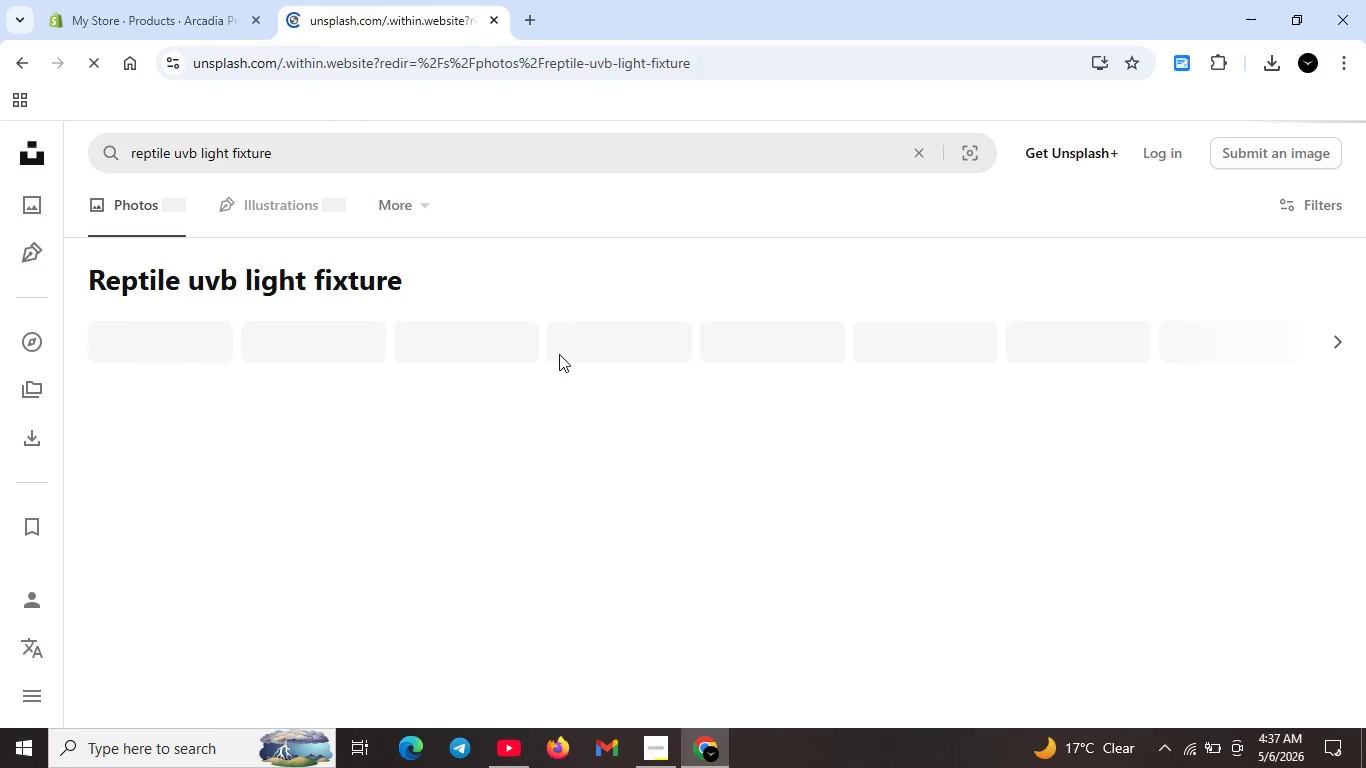 
scroll: coordinate [844, 517], scroll_direction: down, amount: 9.0
 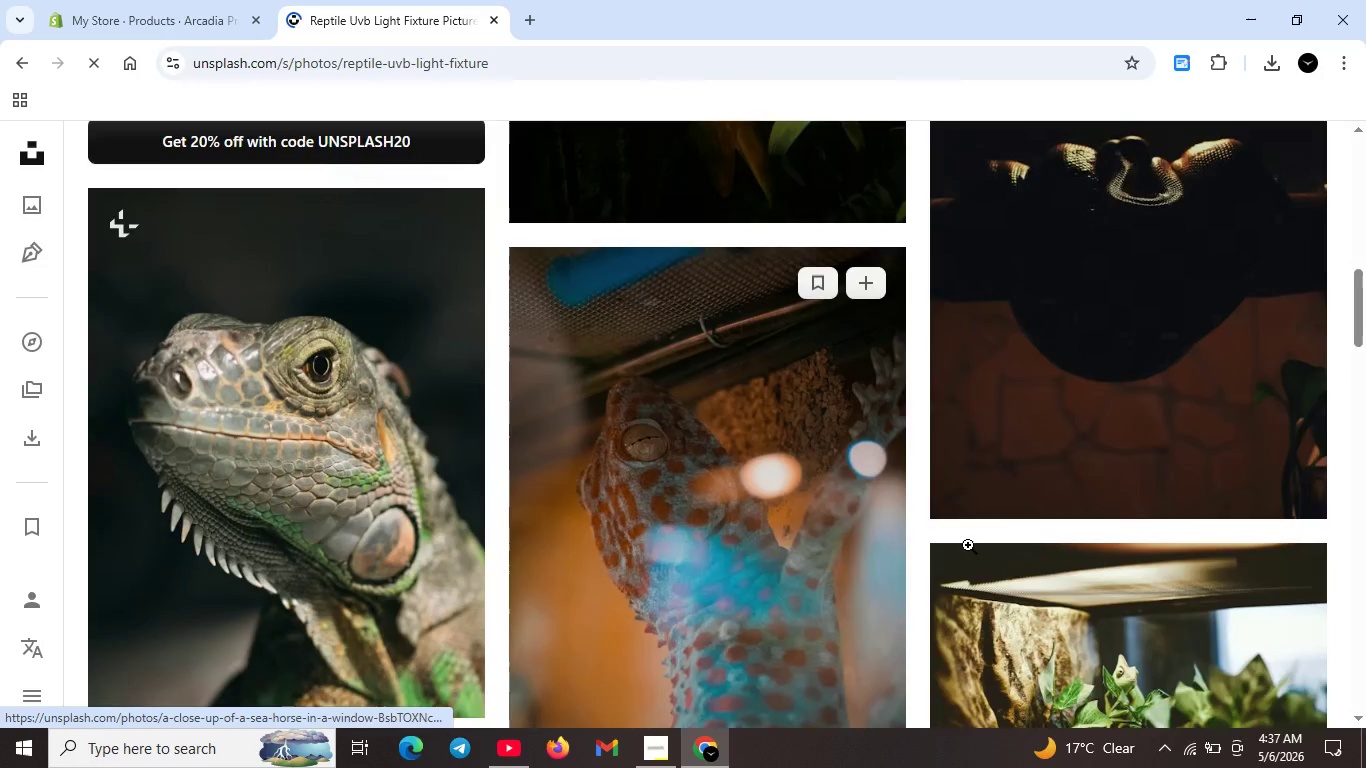 
scroll: coordinate [968, 545], scroll_direction: down, amount: 2.0
 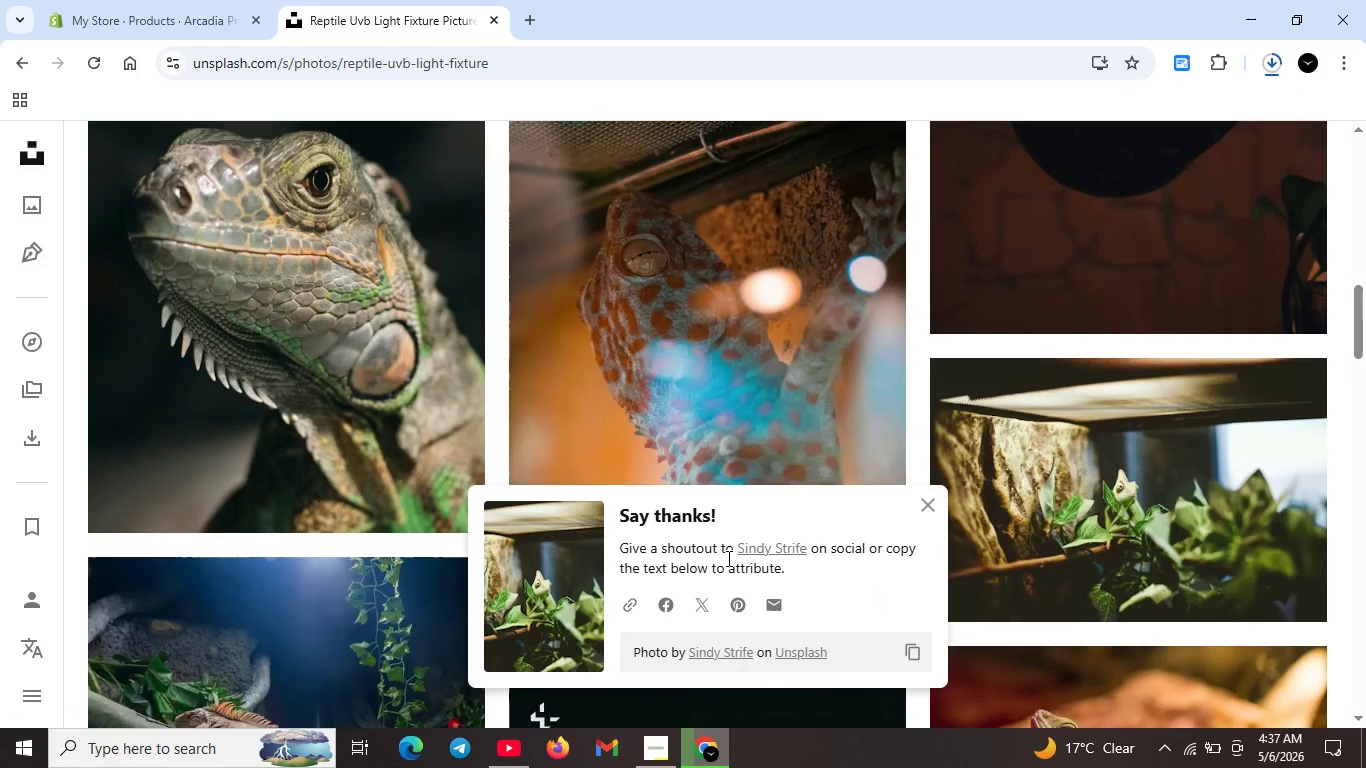 
wait(7.28)
 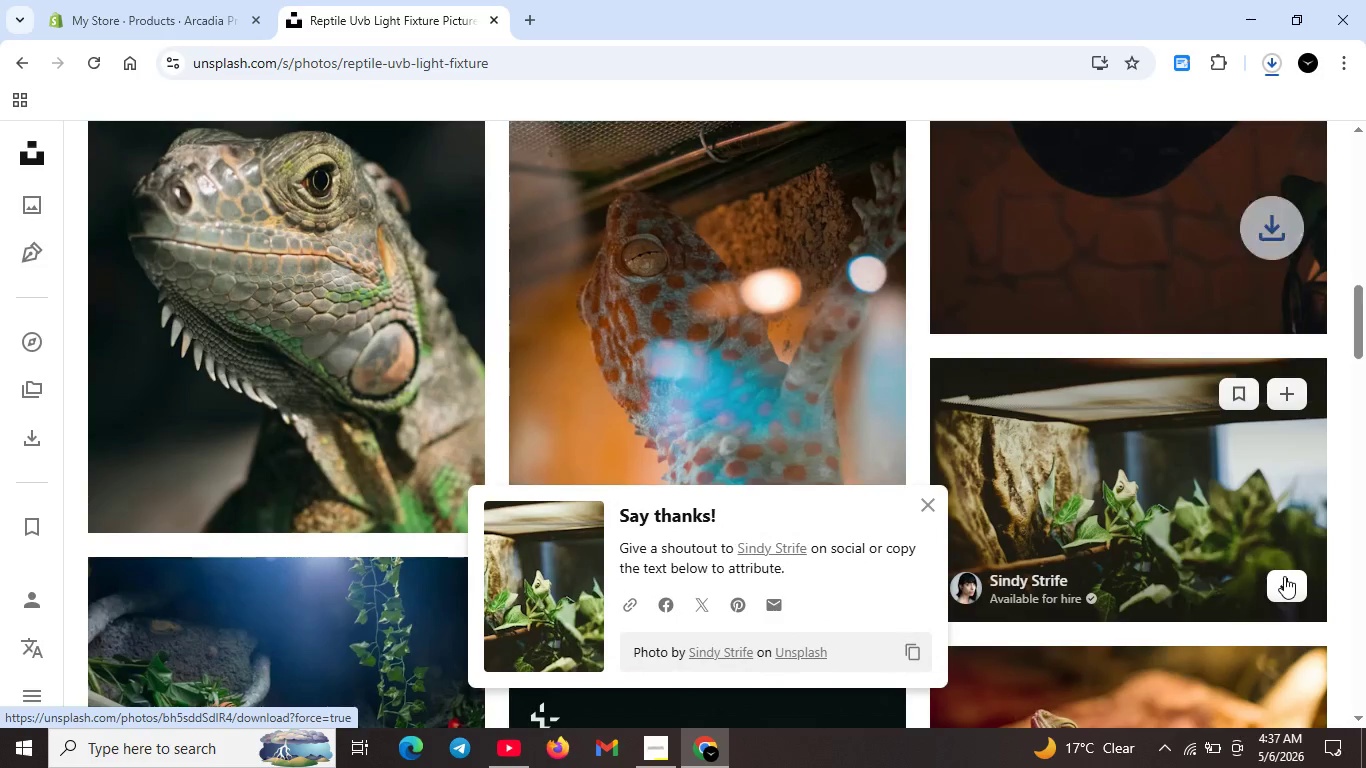 
left_click([195, 2])
 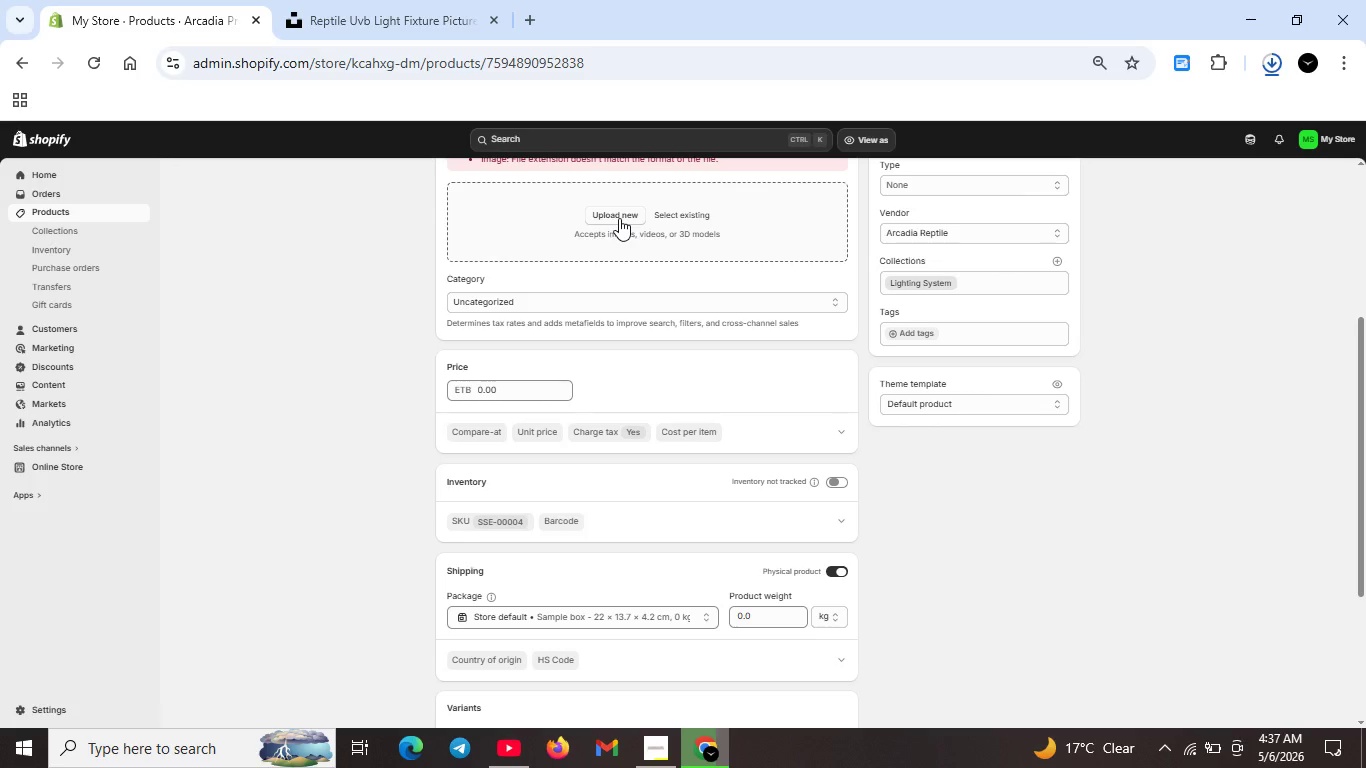 
left_click([619, 214])
 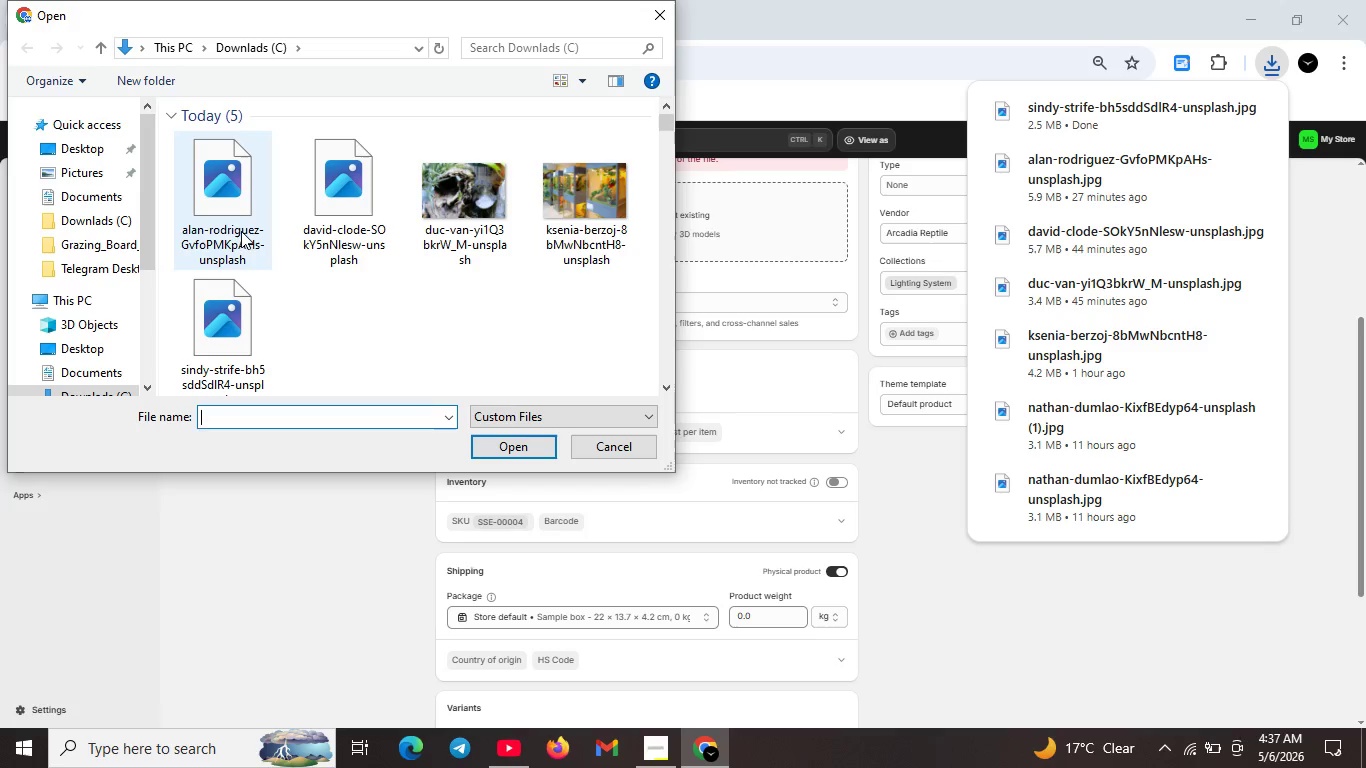 
left_click([247, 330])
 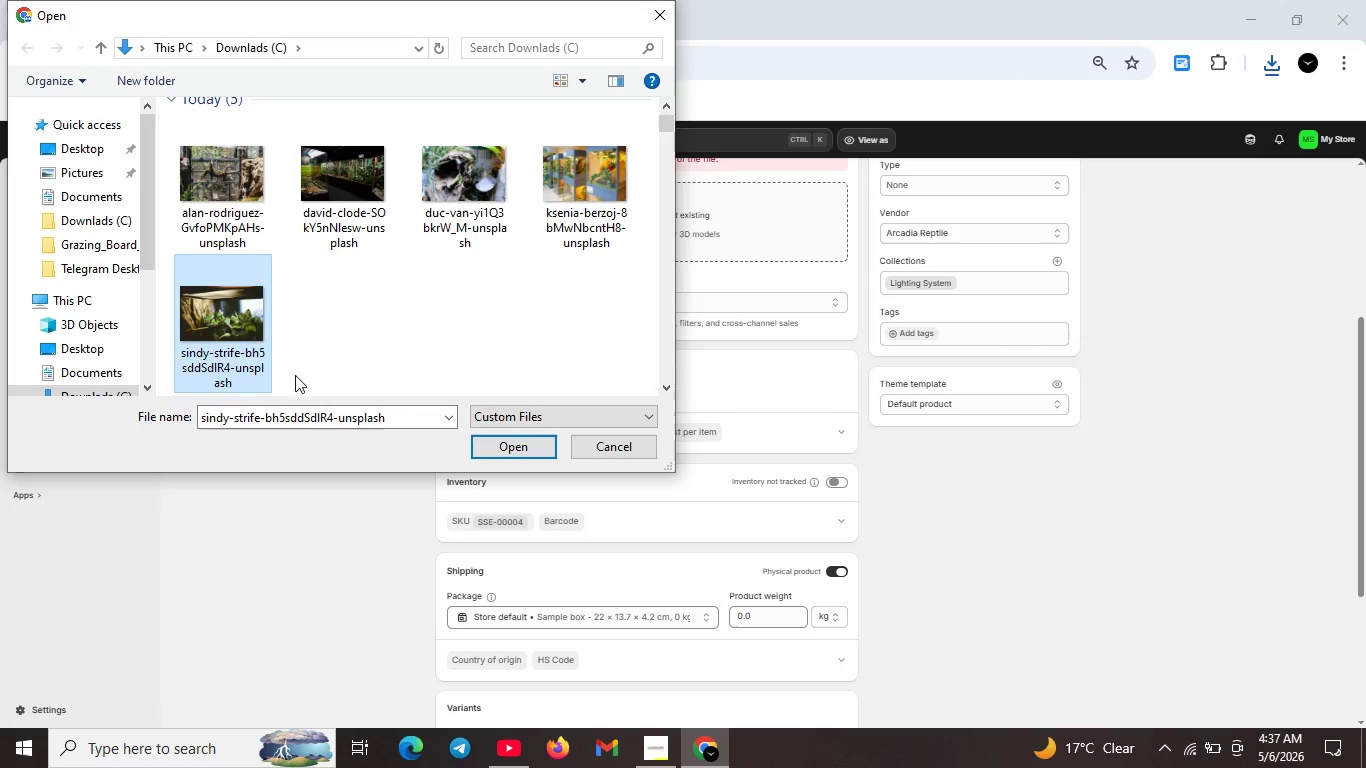 
left_click([503, 444])
 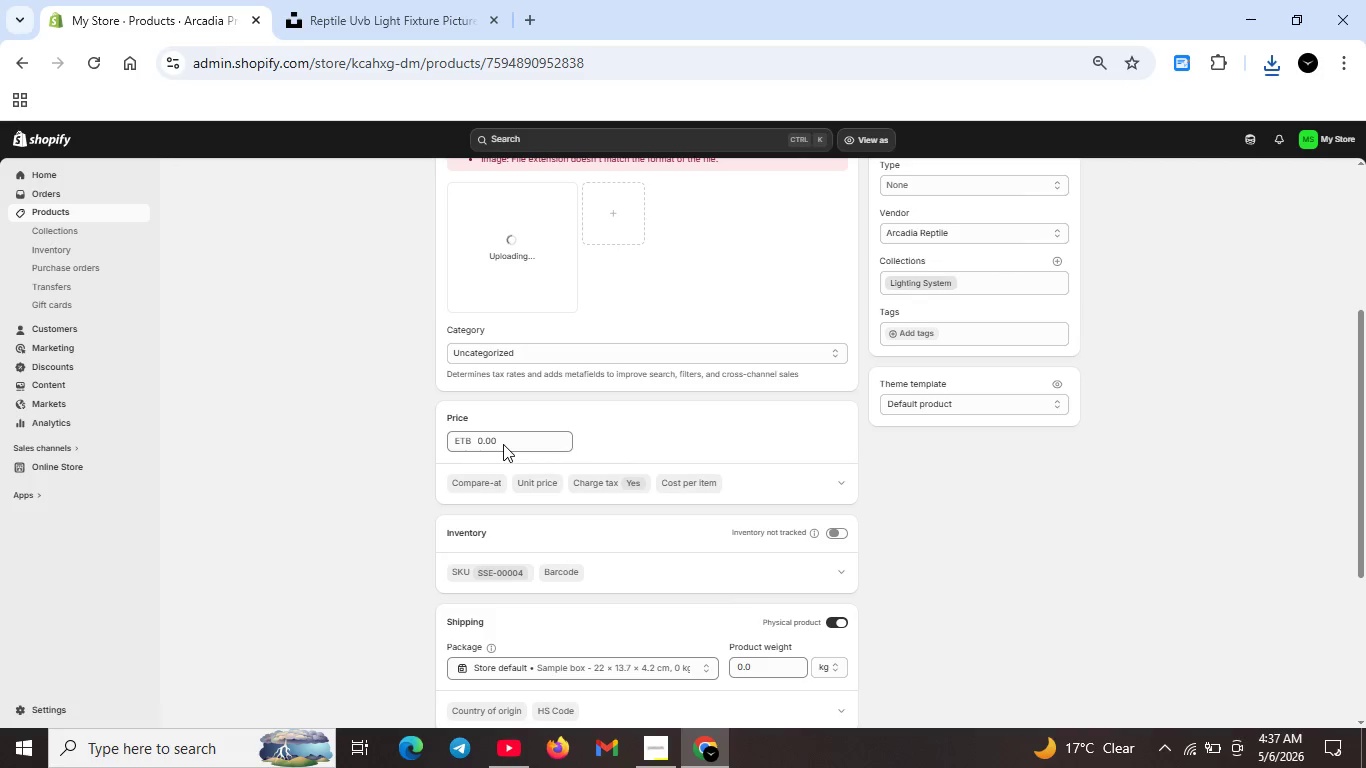 
wait(11.52)
 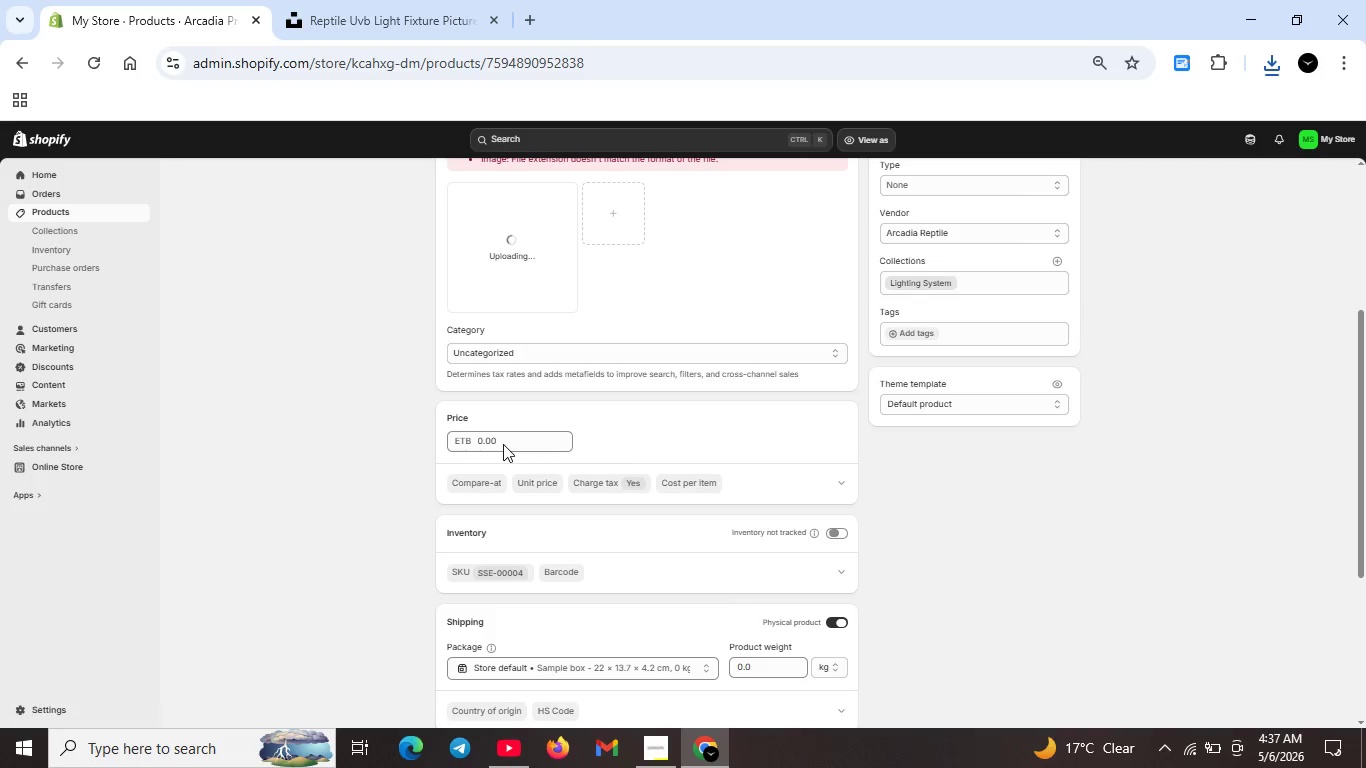 
scroll: coordinate [519, 423], scroll_direction: up, amount: 1.0
 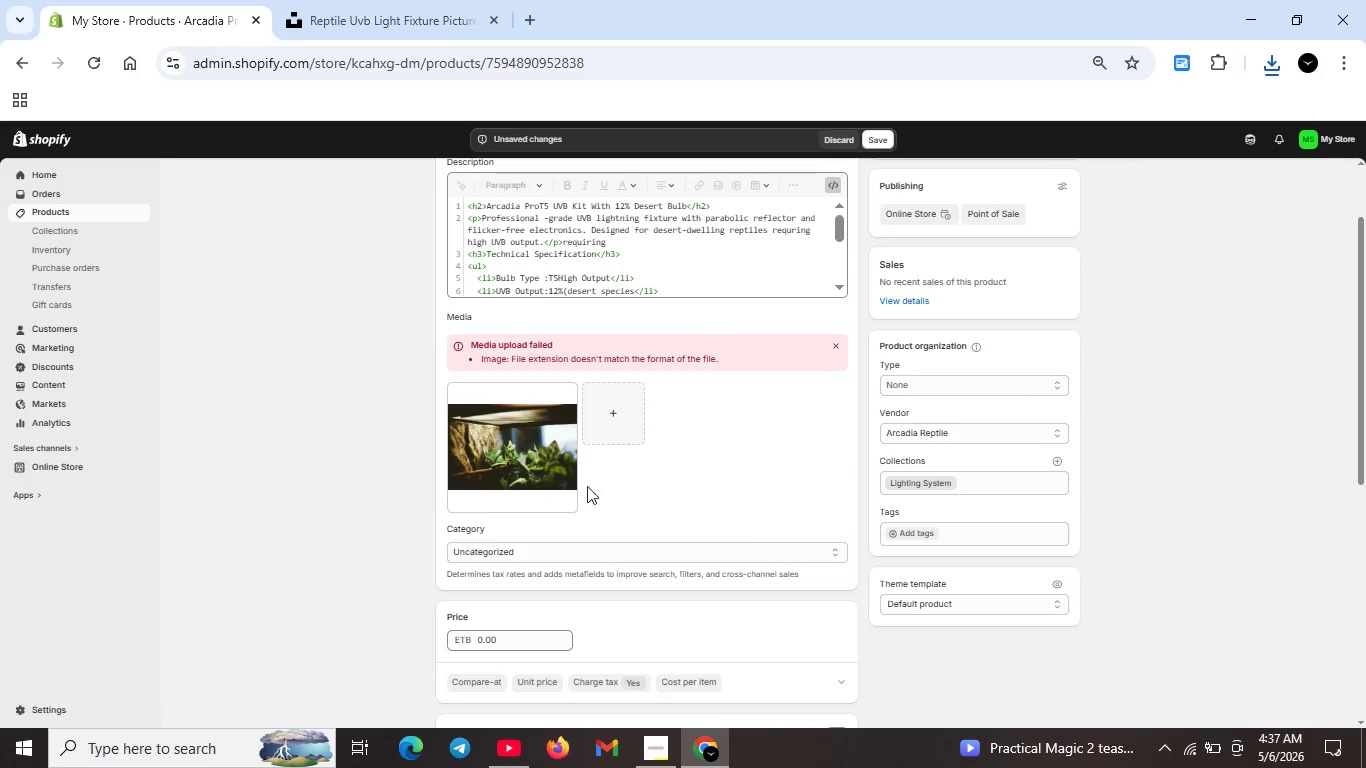 
double_click([518, 459])
 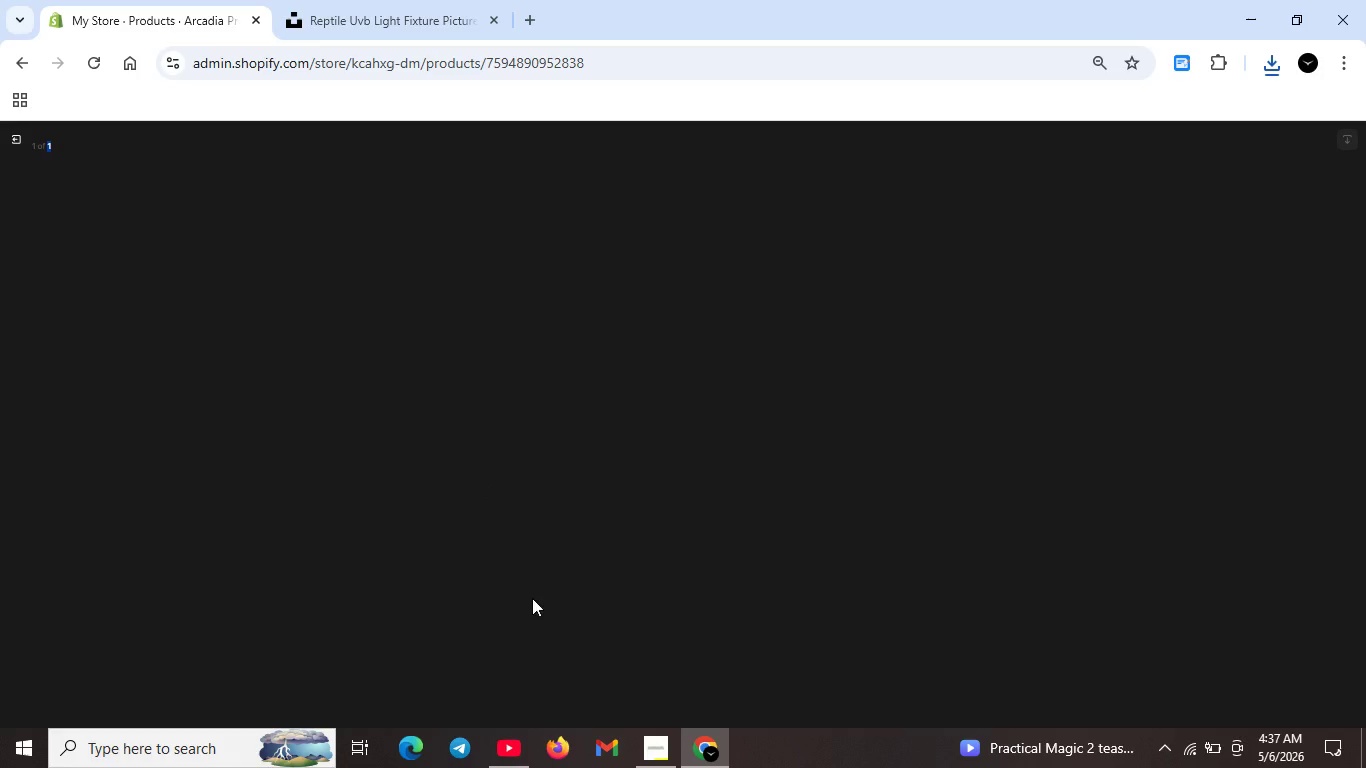 
left_click([507, 734])
 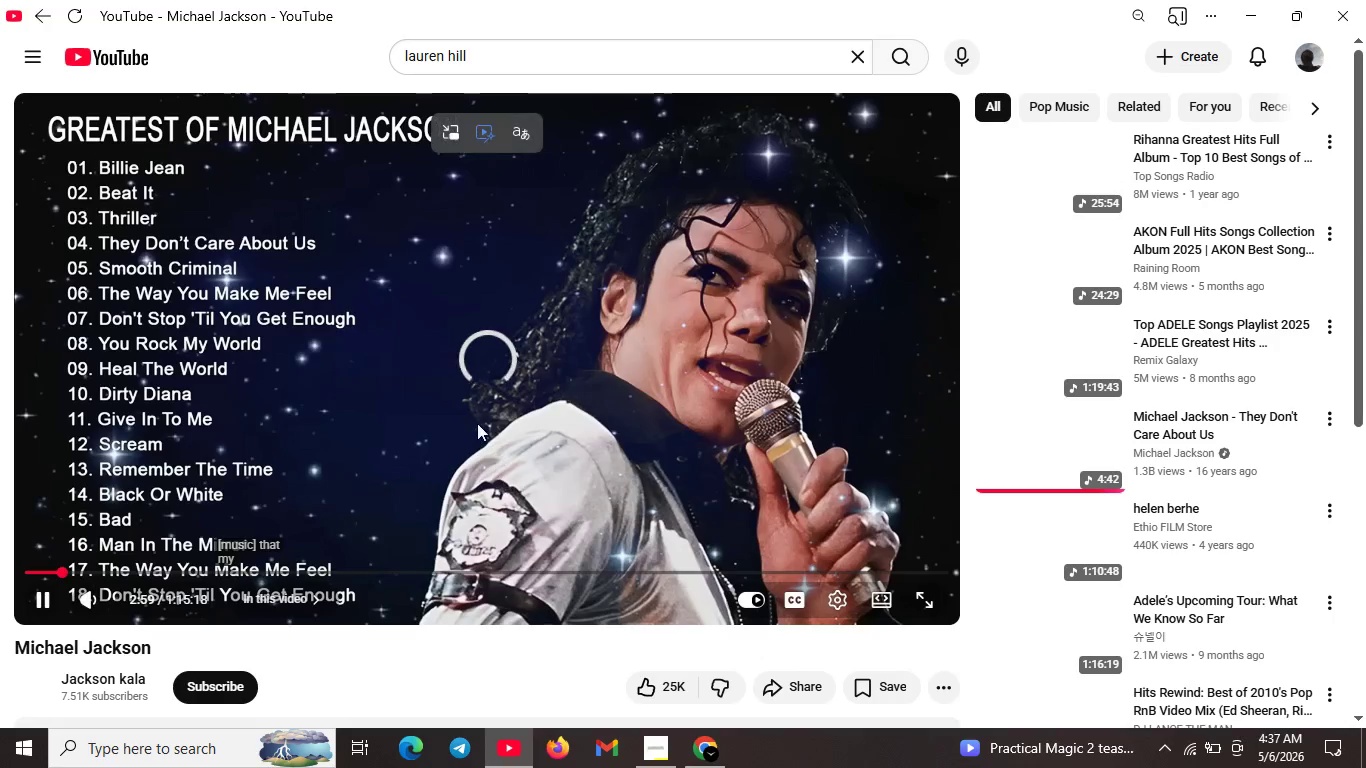 
left_click([472, 412])
 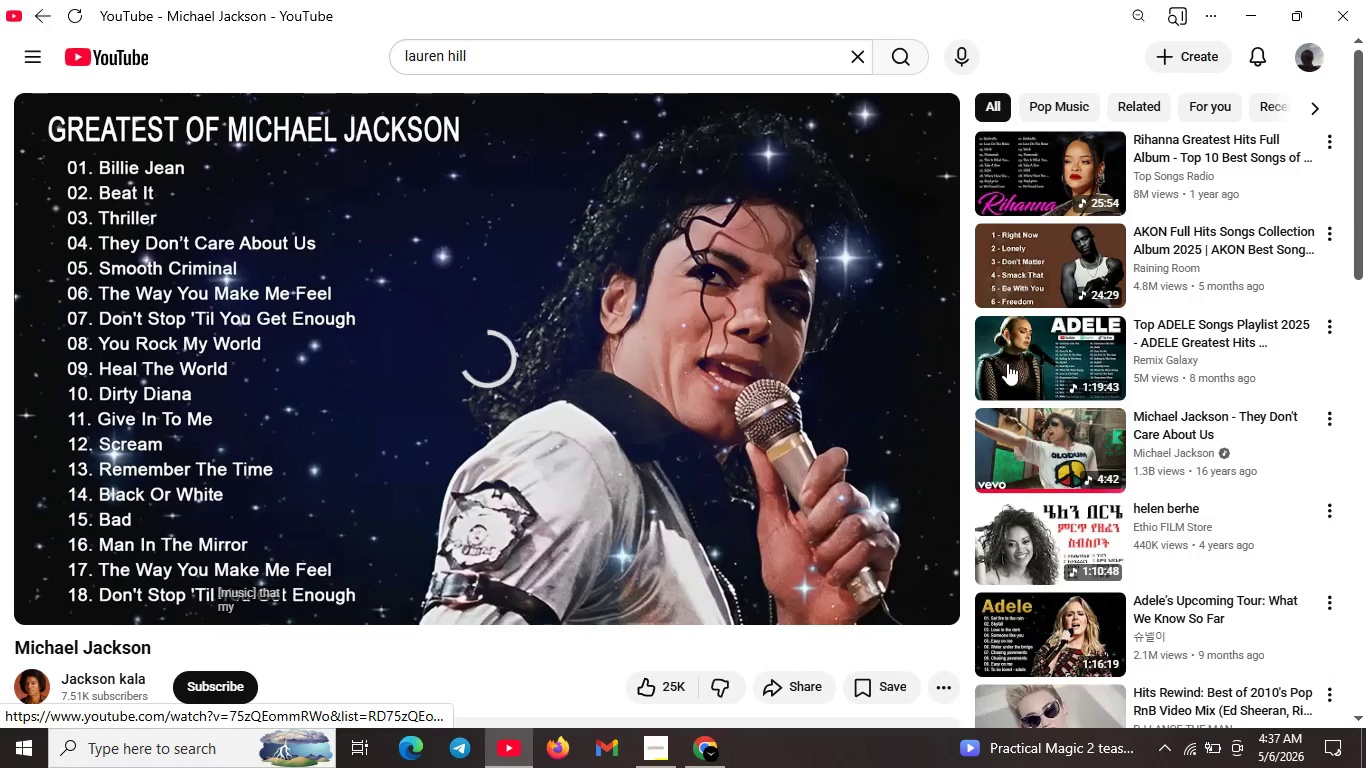 
scroll: coordinate [1042, 396], scroll_direction: down, amount: 5.0
 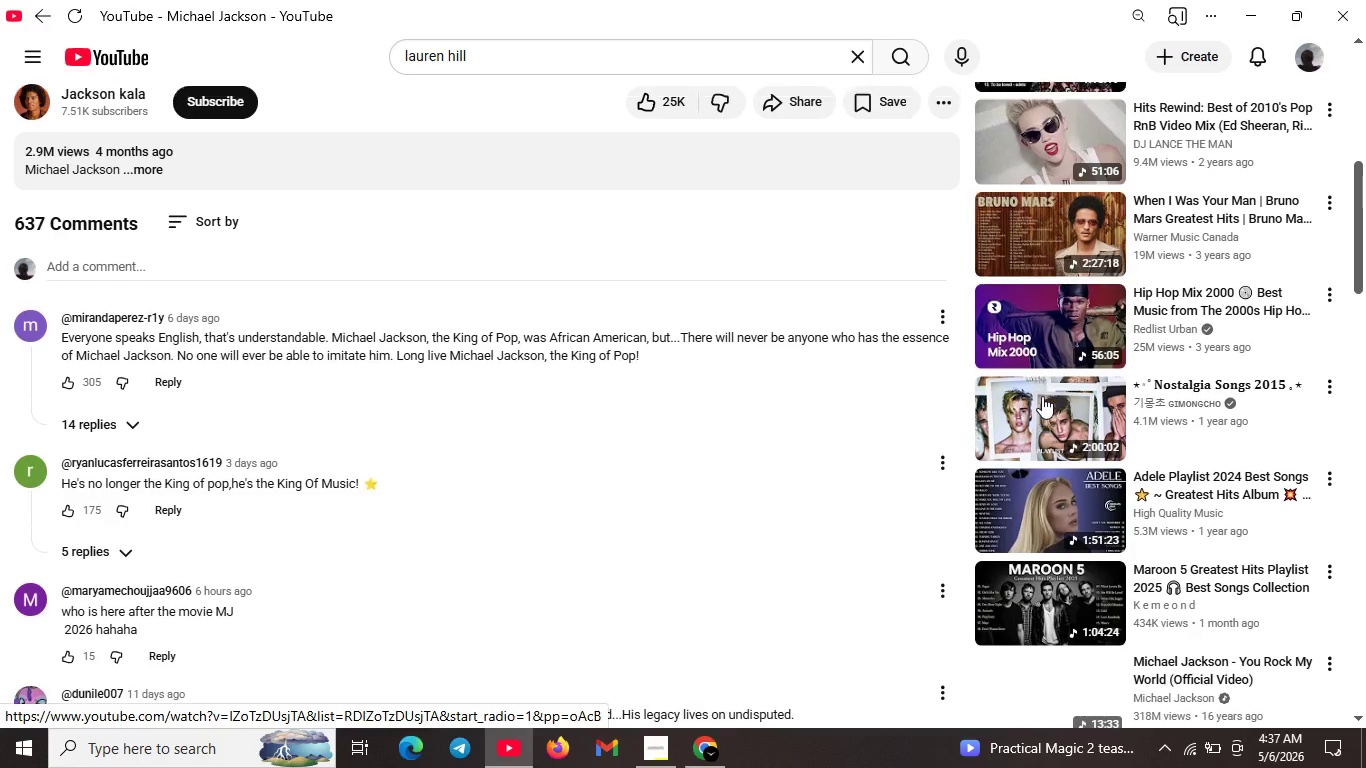 
scroll: coordinate [1042, 396], scroll_direction: up, amount: 4.0
 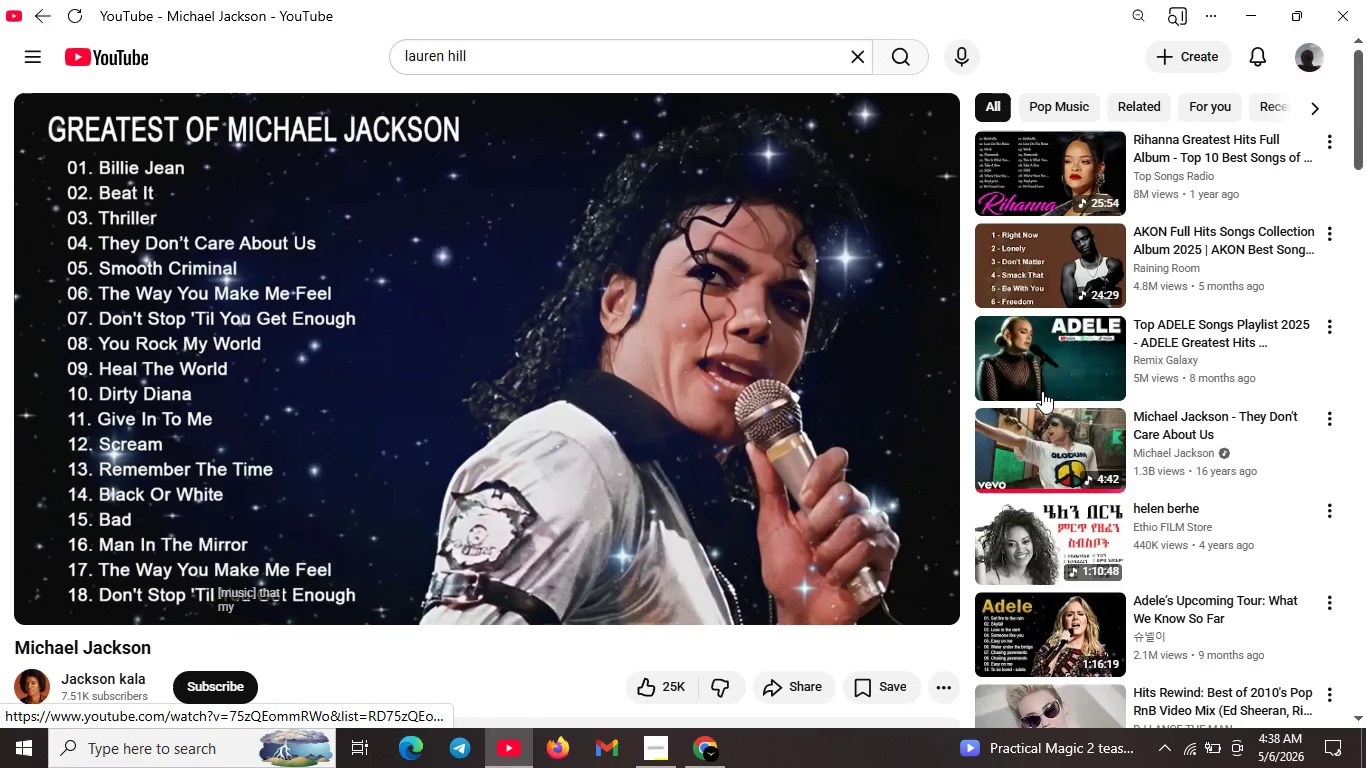 
left_click([1032, 371])
 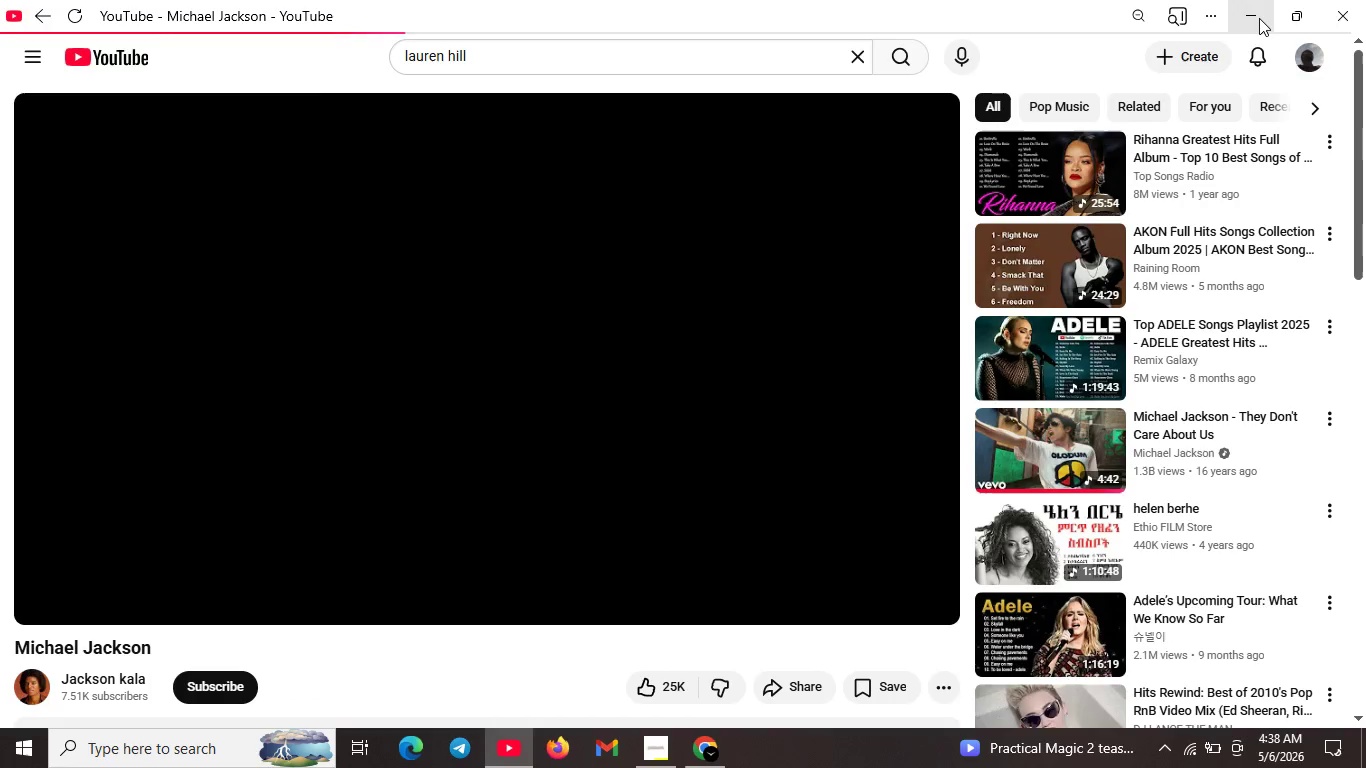 
left_click([1256, 19])
 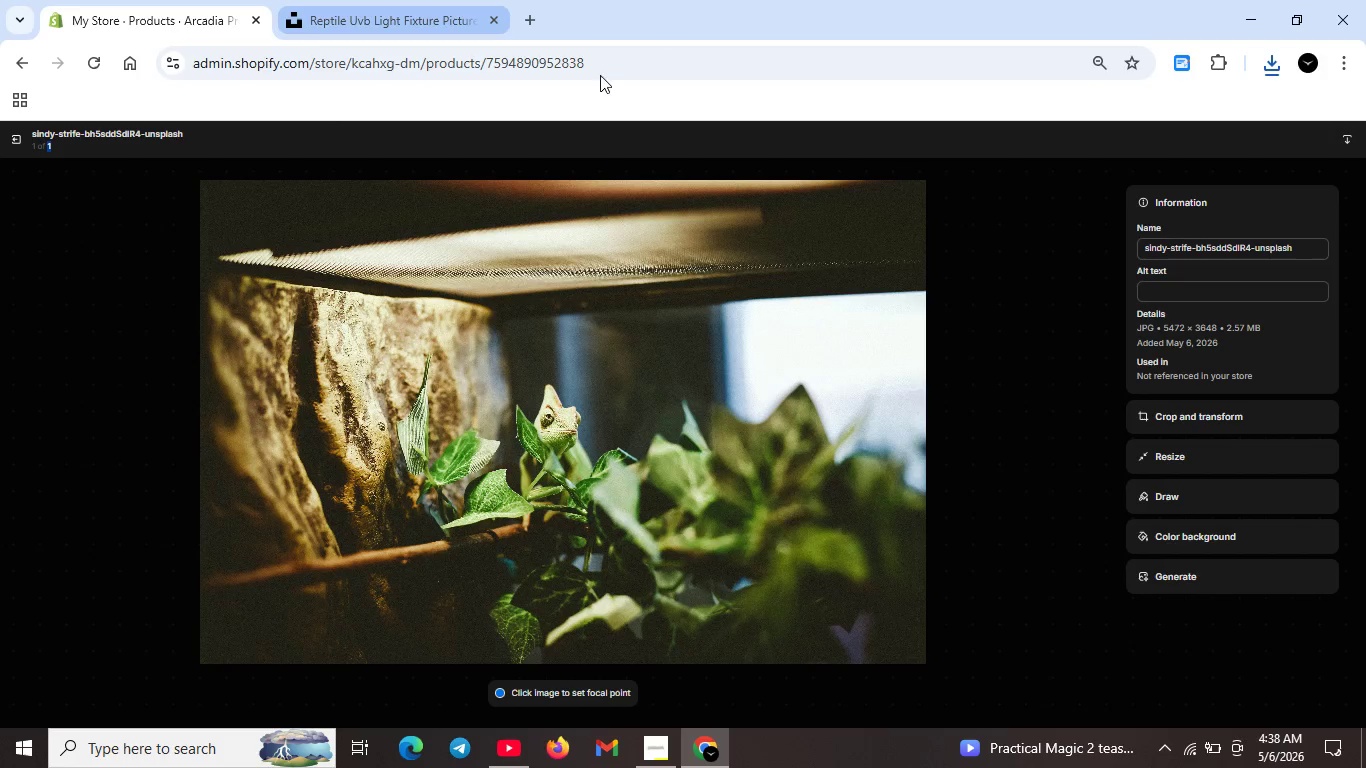 
left_click([1169, 281])
 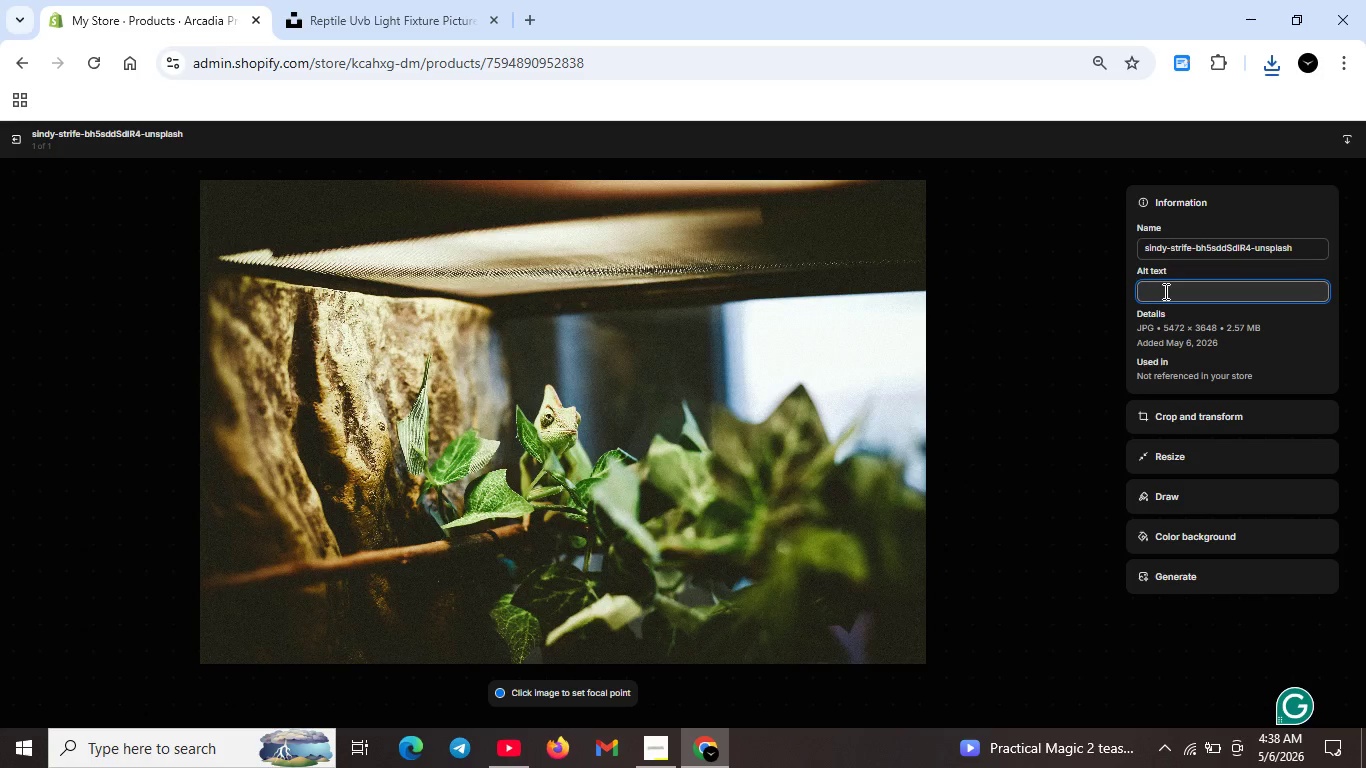 
type(Arcadia ProT5)
 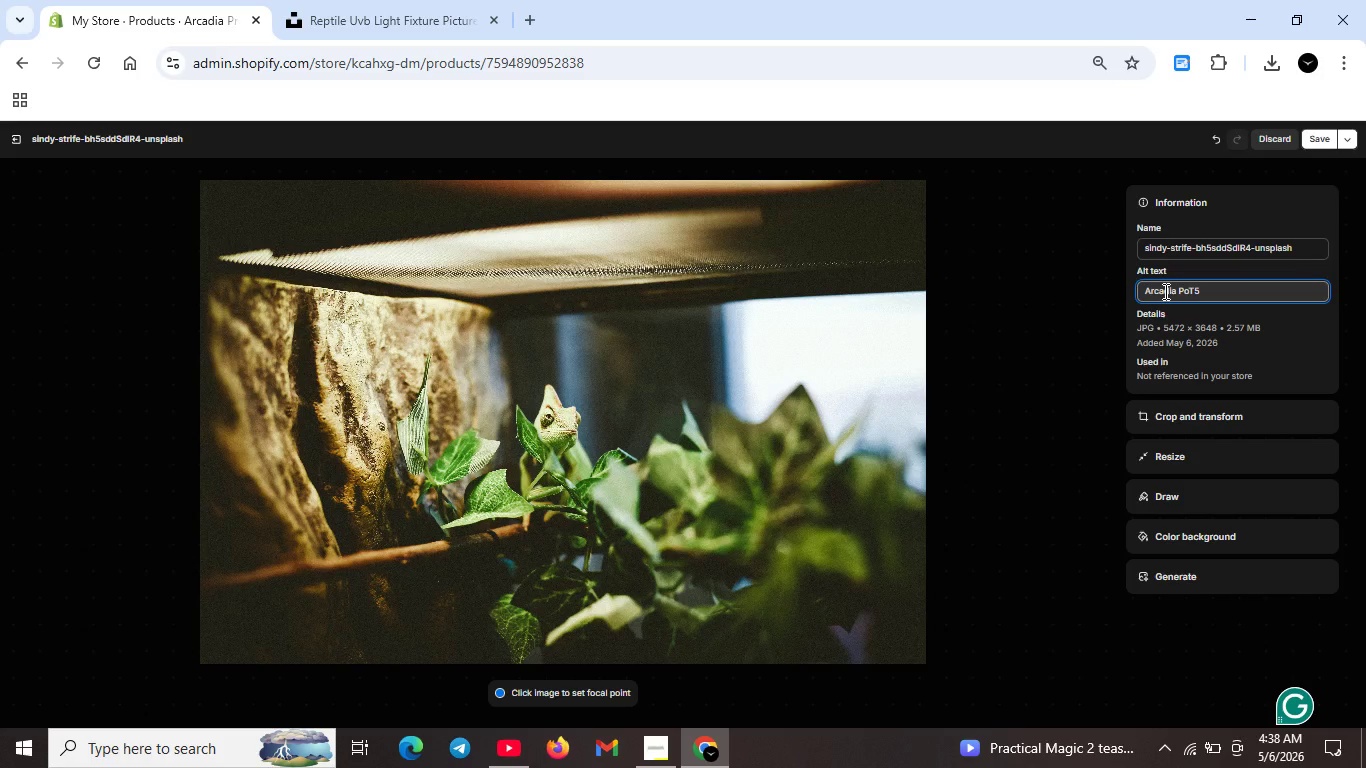 
wait(16.38)
 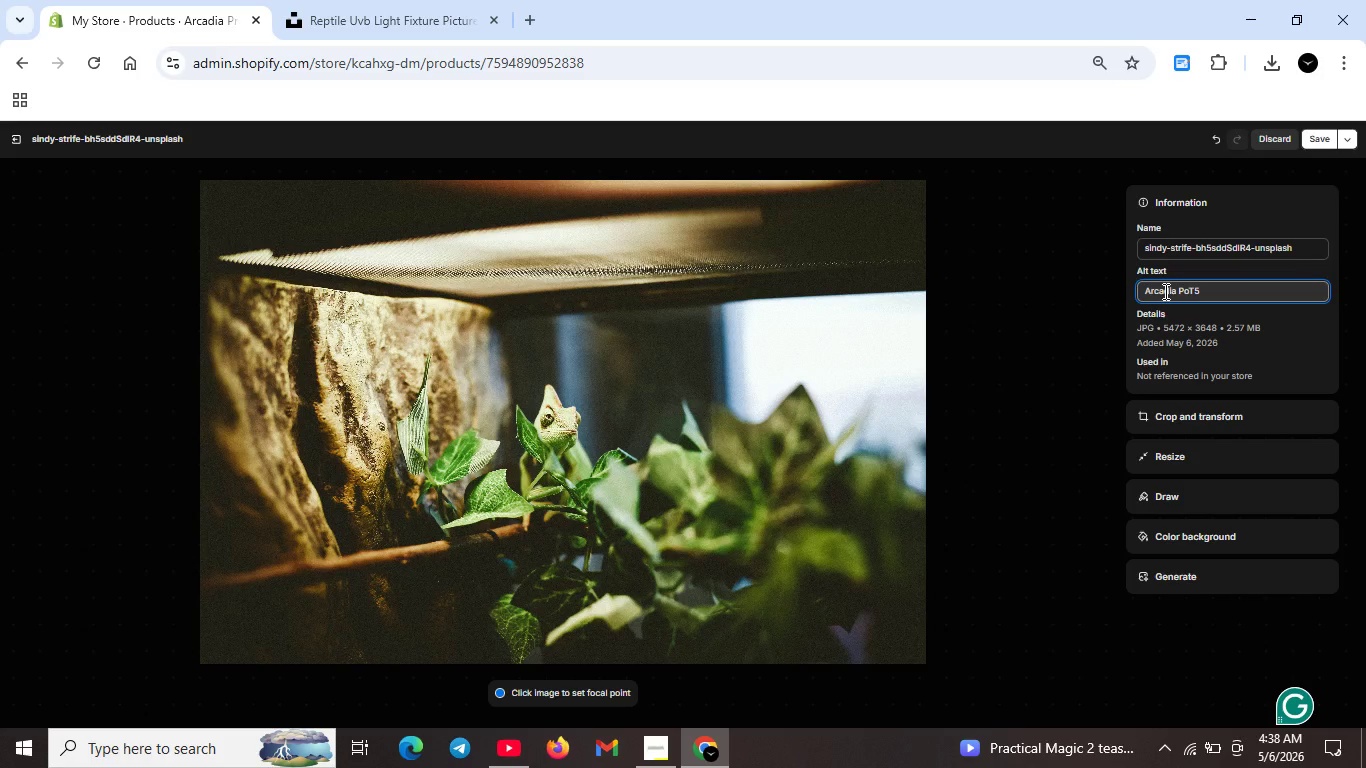 
left_click([1180, 289])
 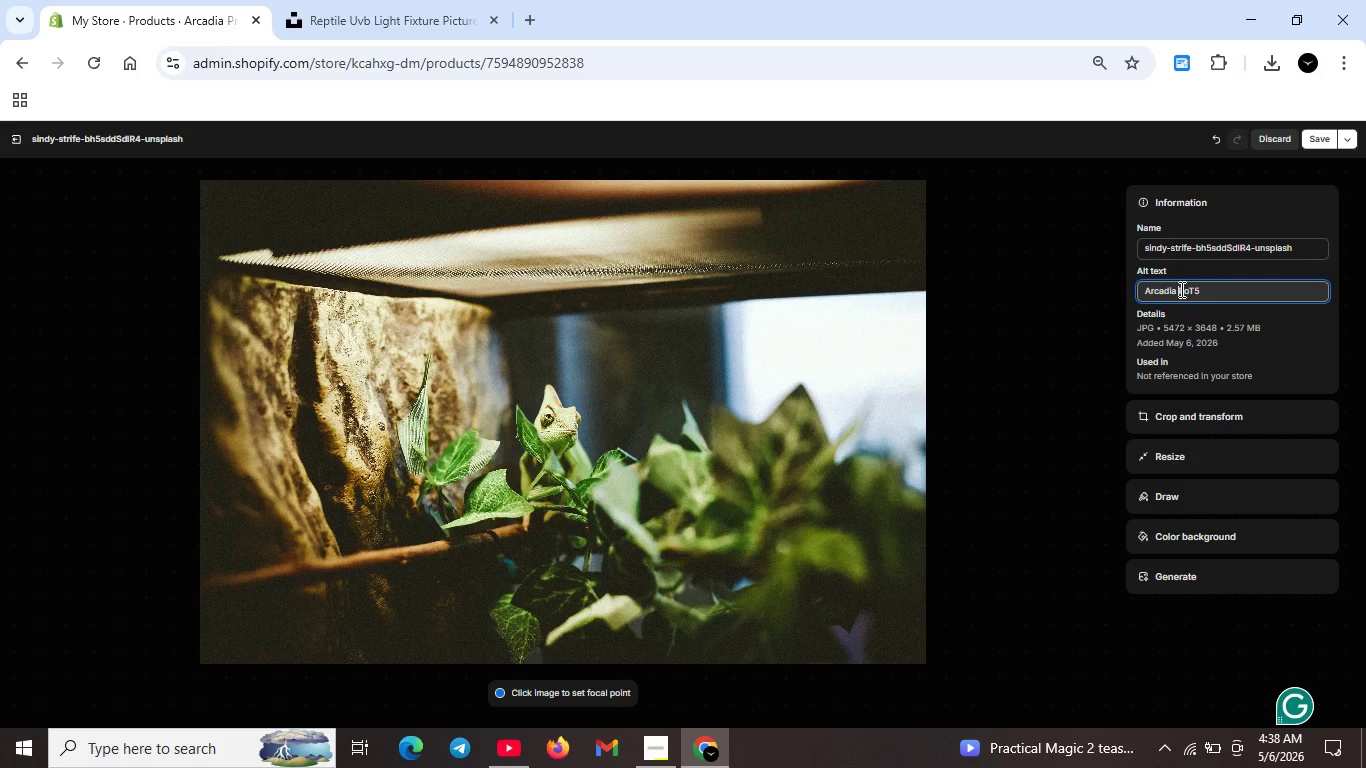 
key(CapsLock)
 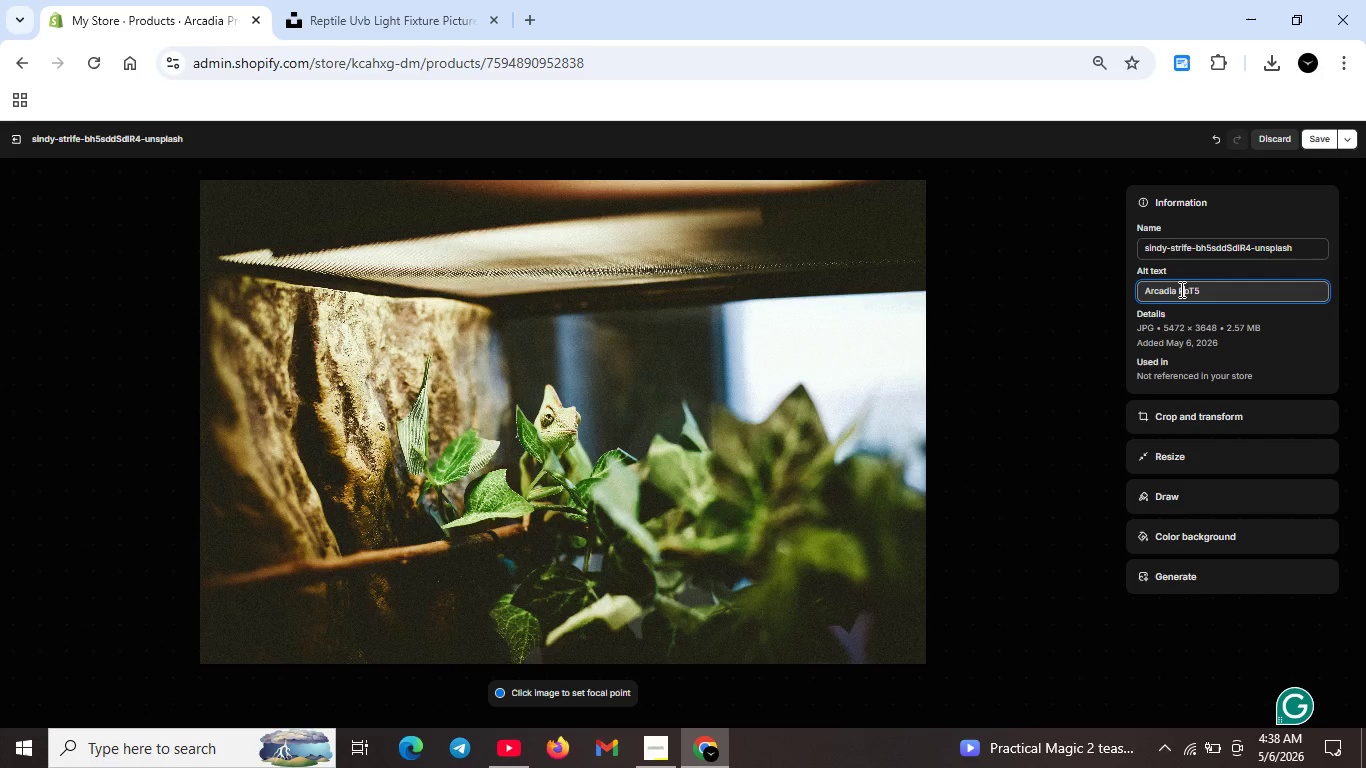 
key(ArrowRight)
 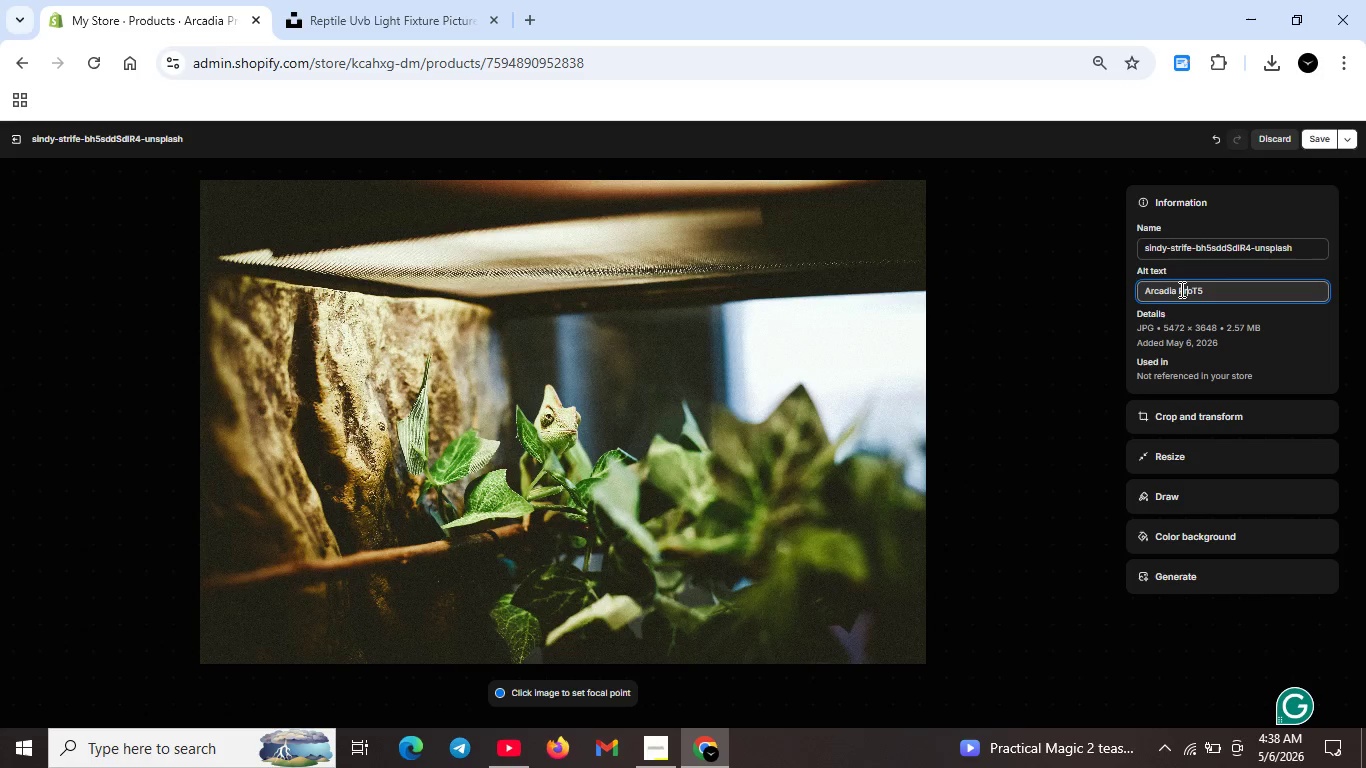 
key(R)
 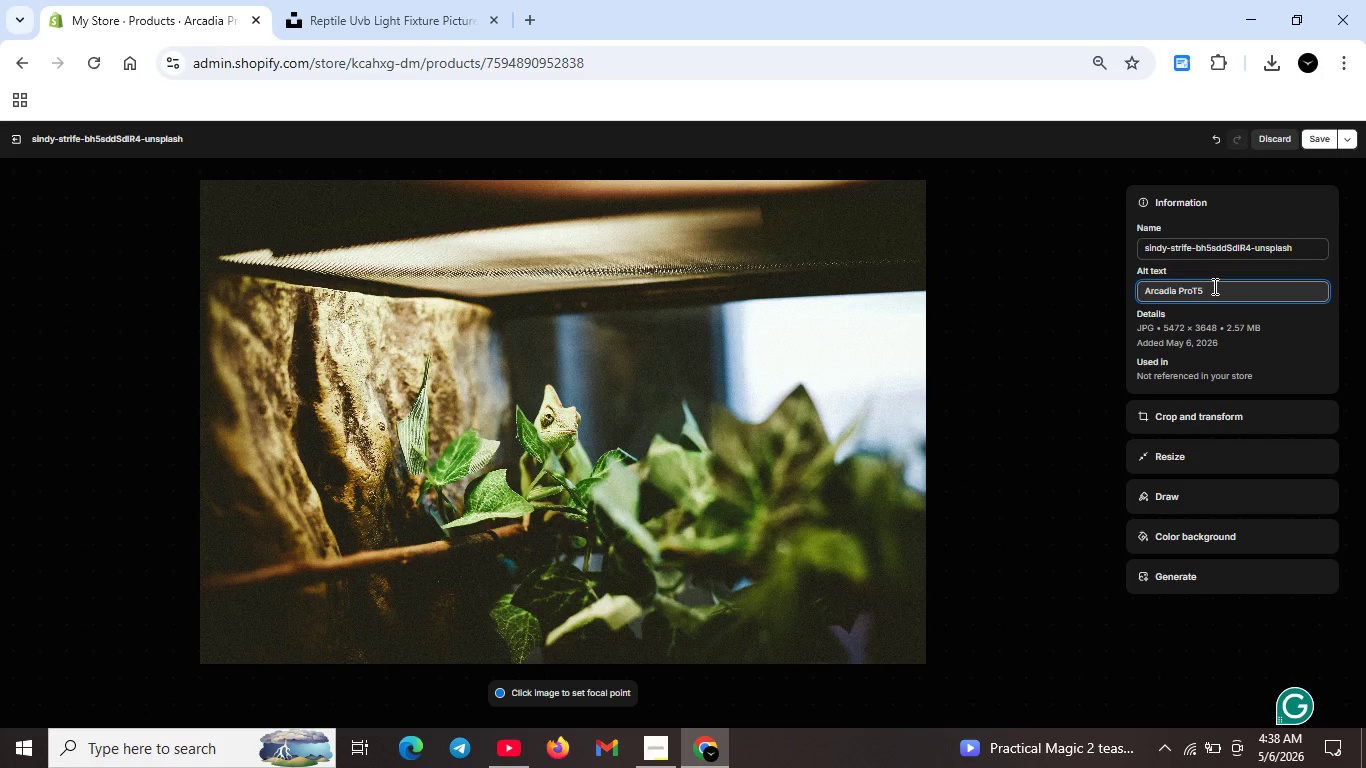 
type( UVB kit )
 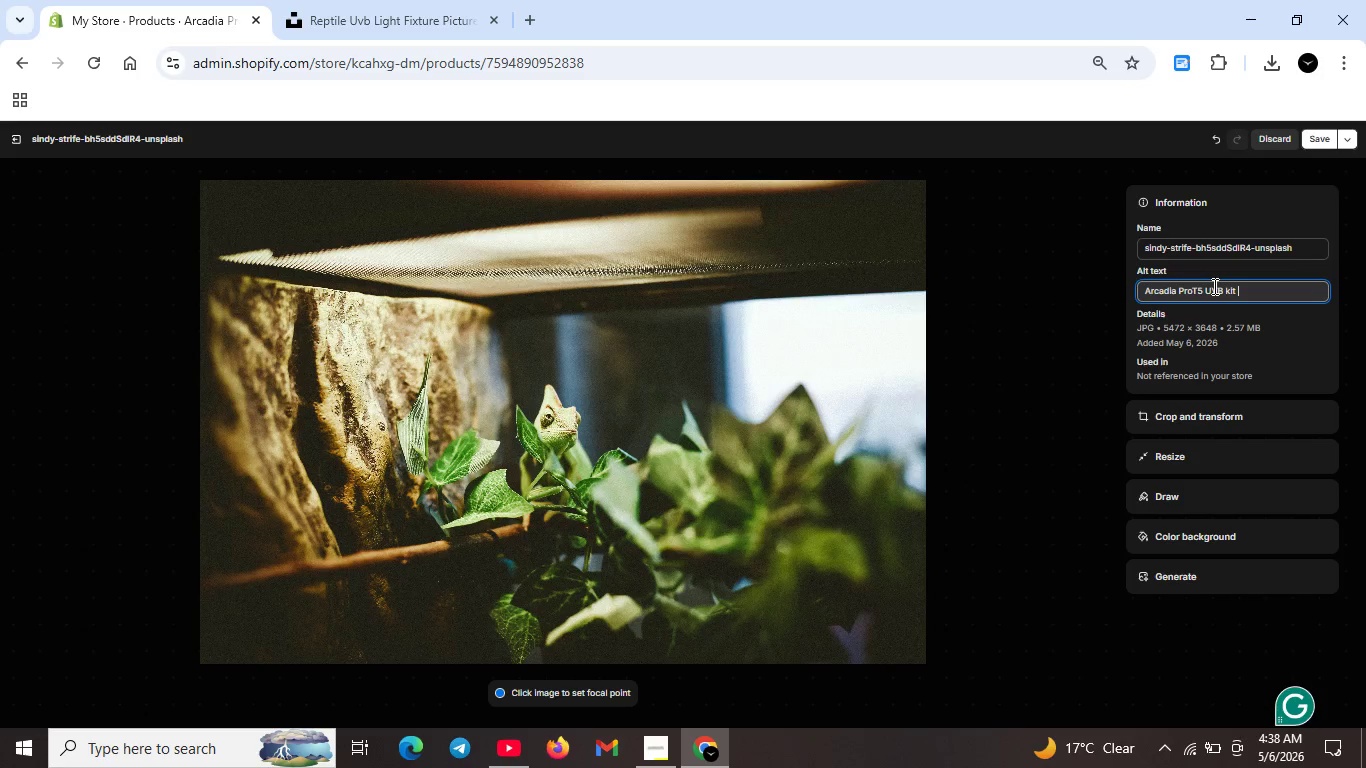 
type(with 125)
 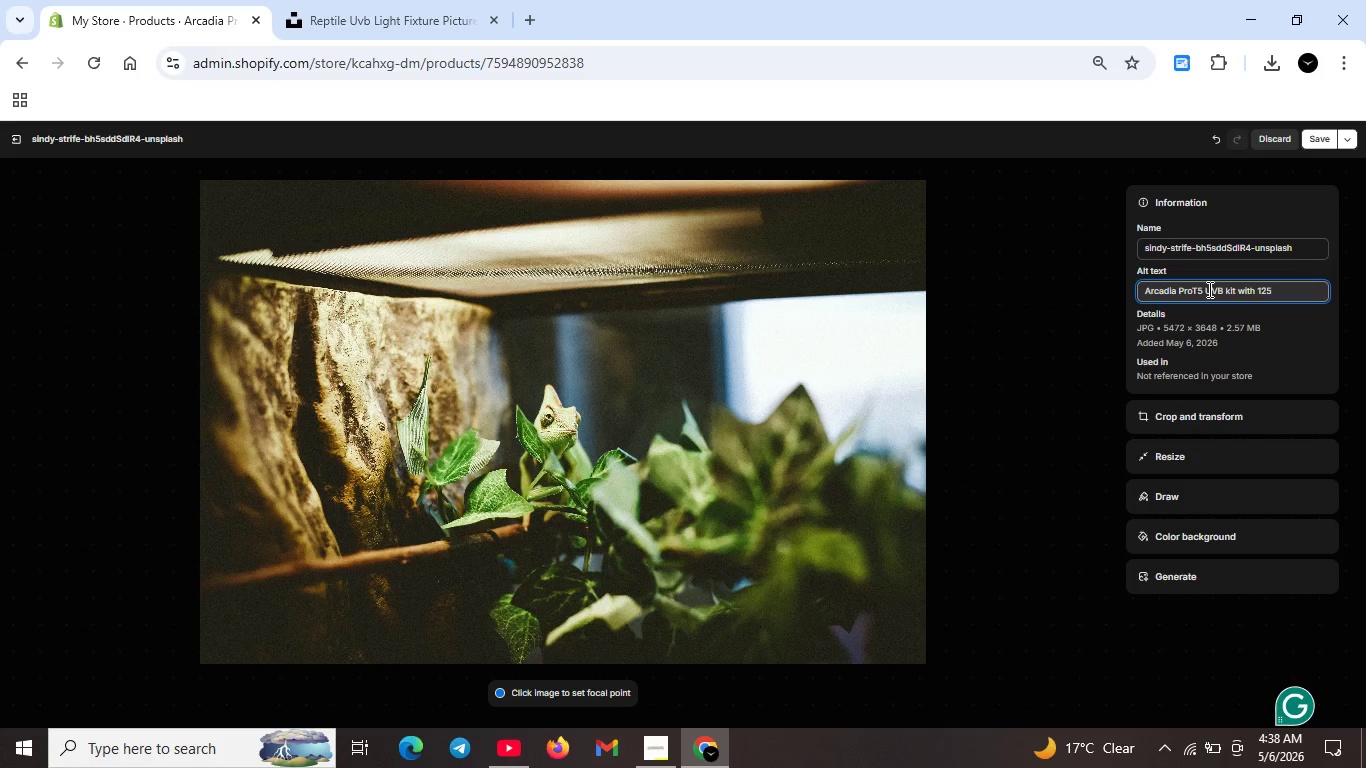 
hold_key(key=CapsLock, duration=1.3)
 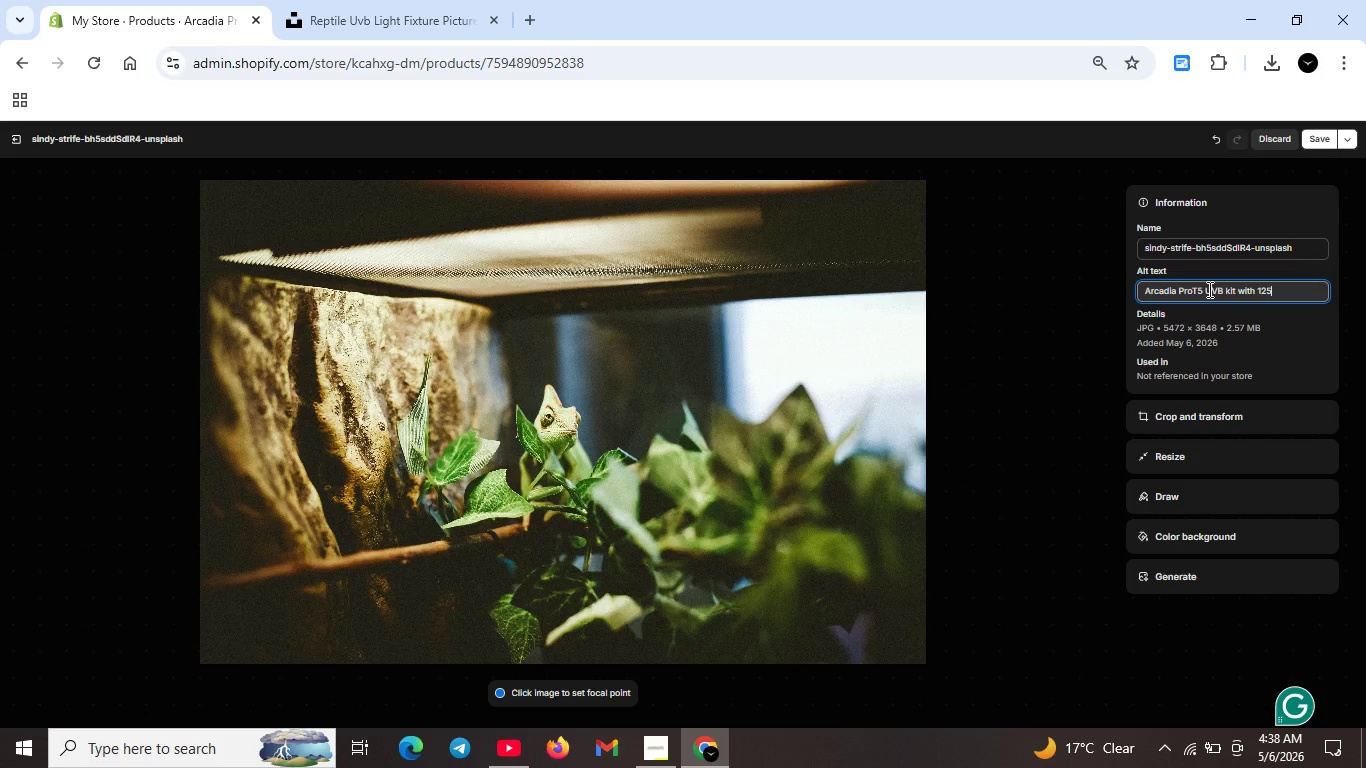 
key(Backspace)
type(% desert bulb. Professional reptile lighting fixure wit paraboliv )
key(Backspace)
key(Backspace)
type(v)
key(Backspace)
type(c reflector )
 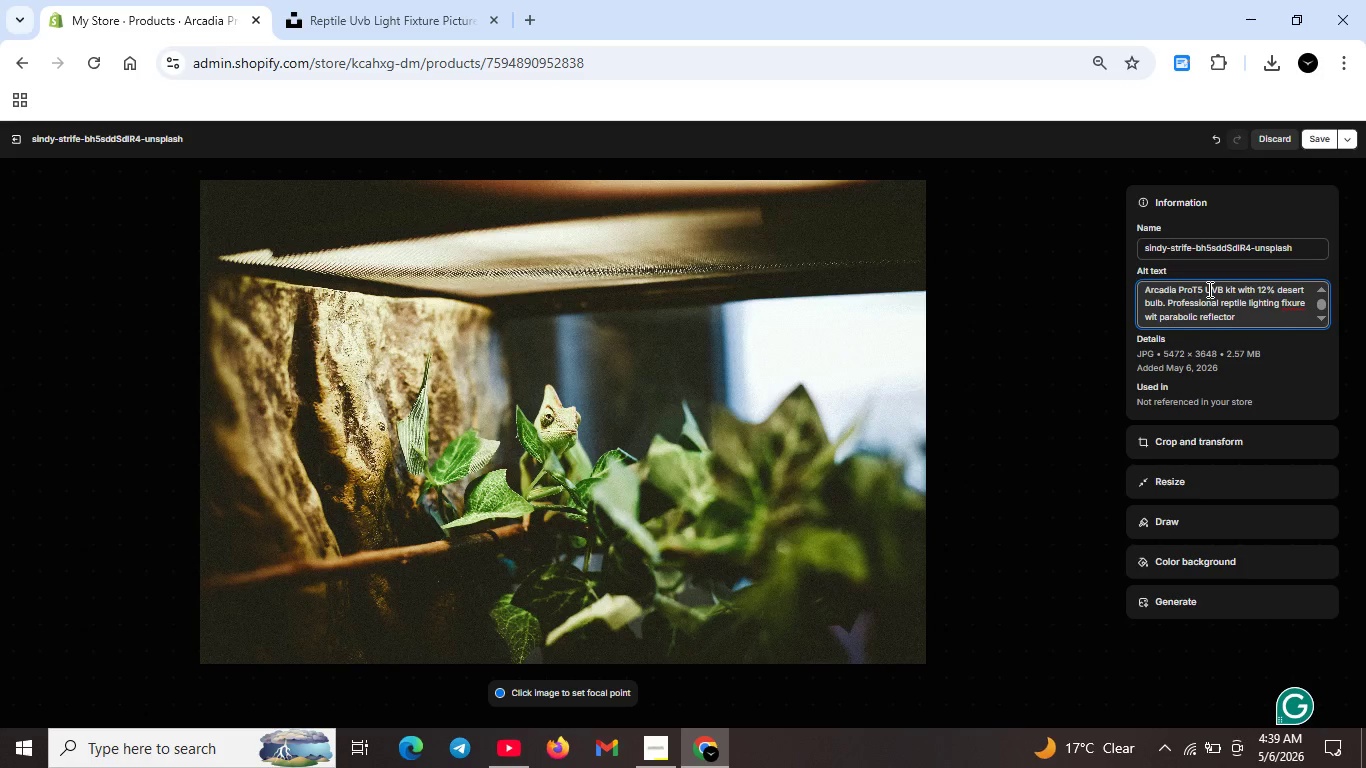 
wait(28.16)
 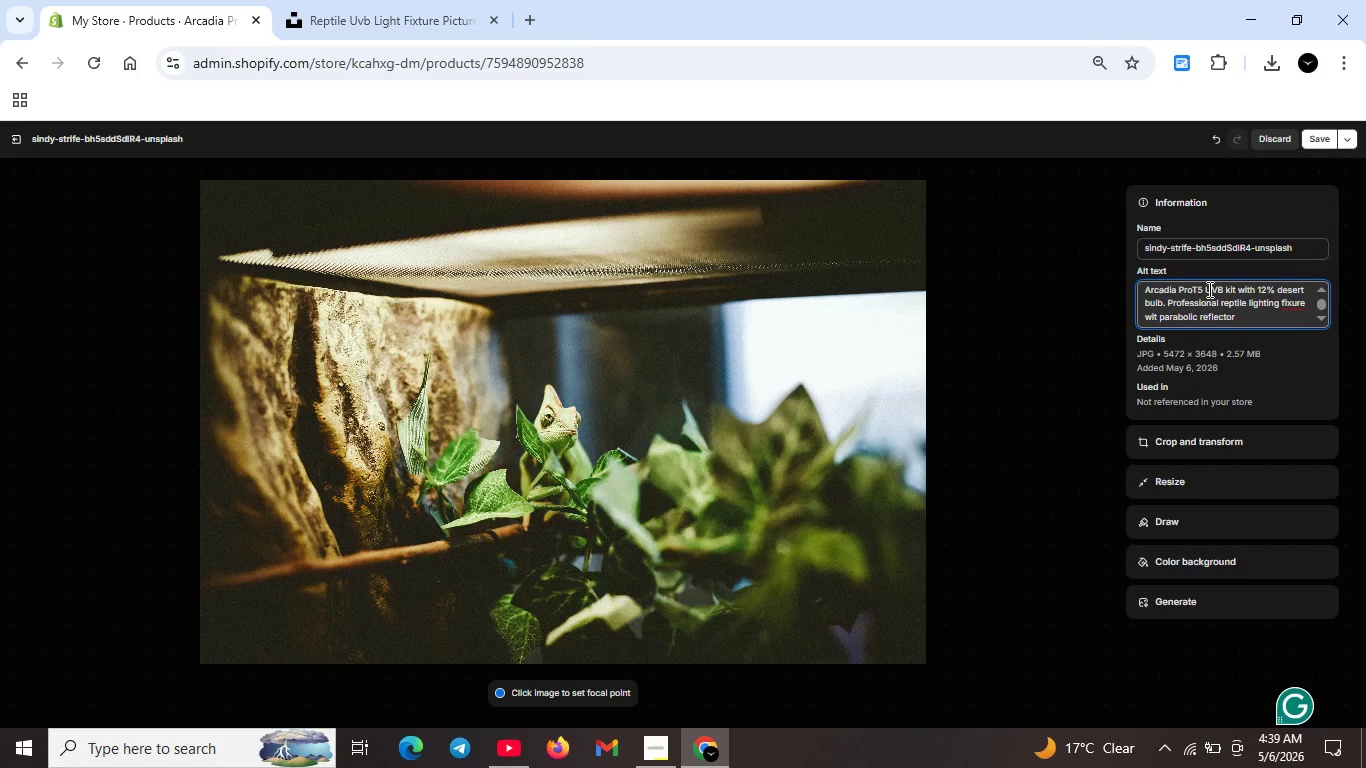 
type( for UVB output.)
 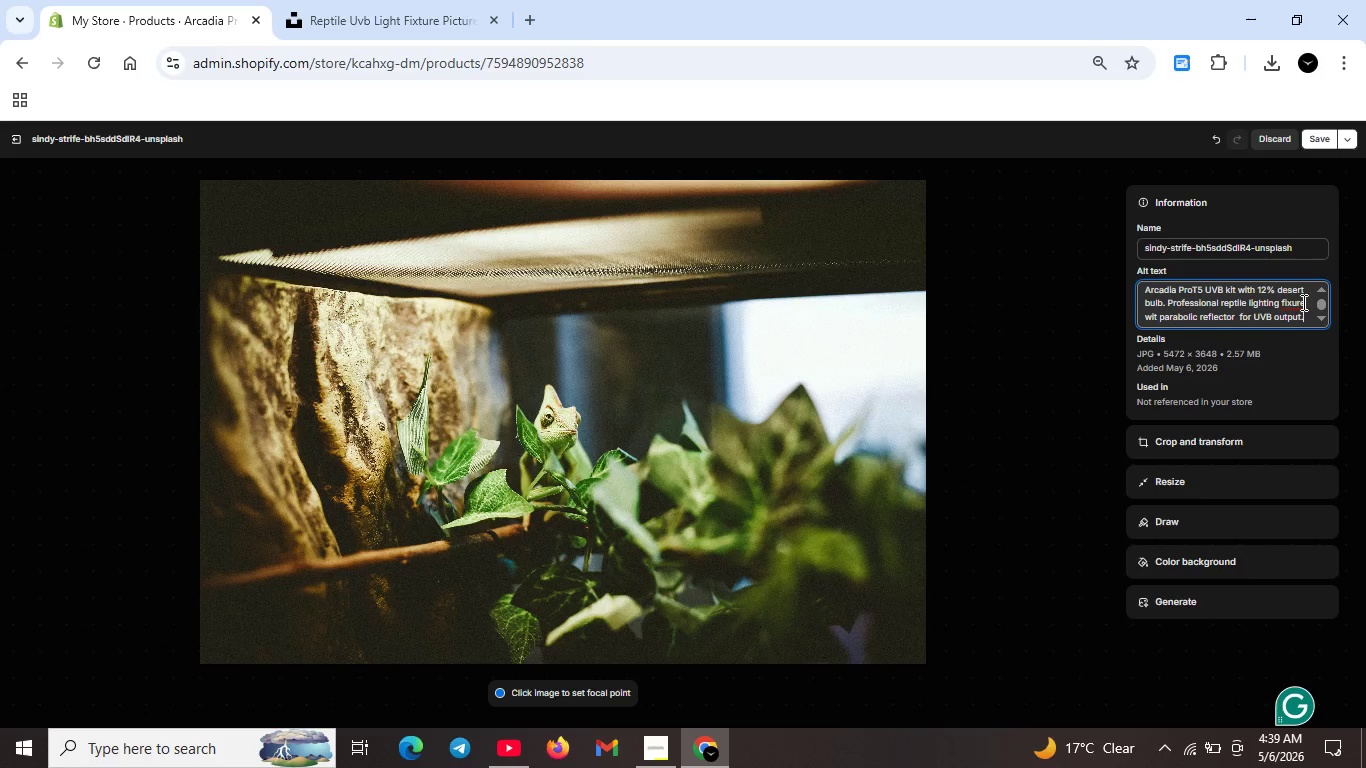 
left_click([1293, 300])
 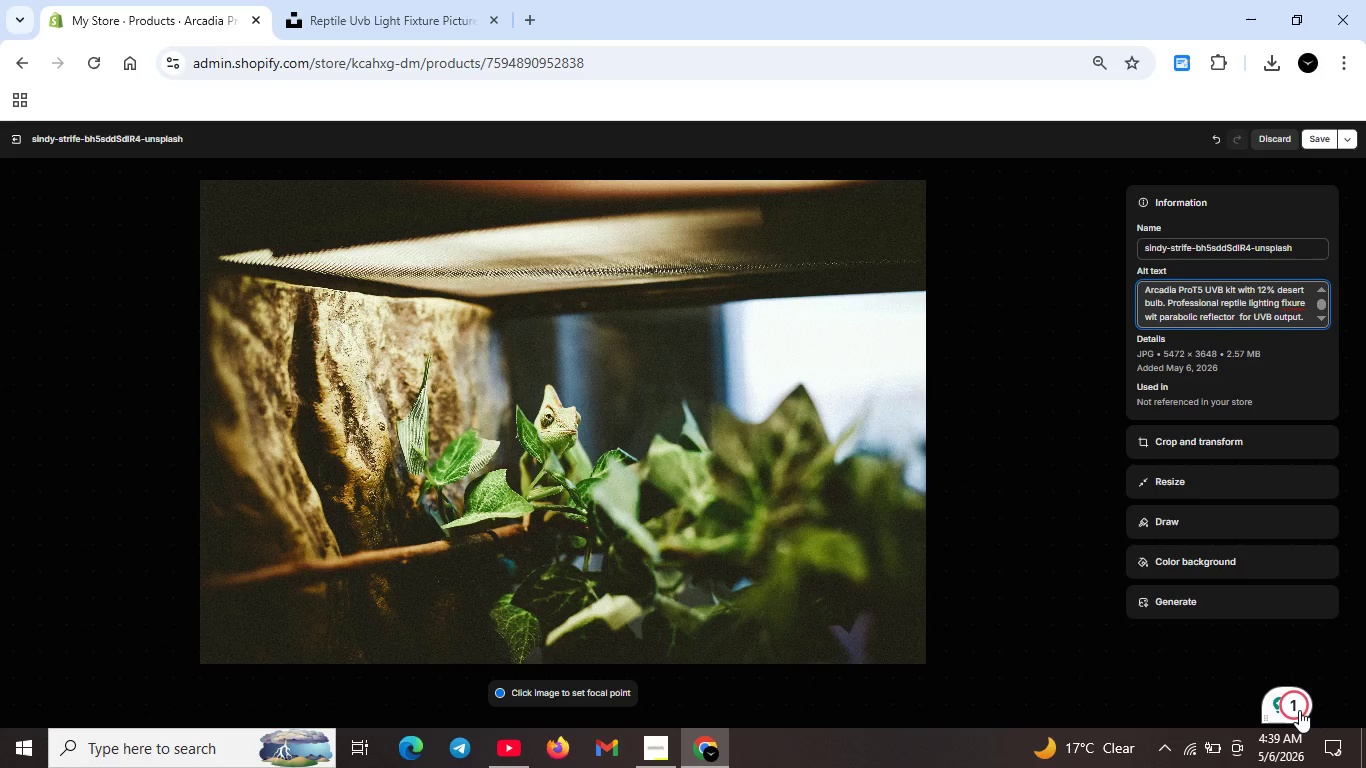 
left_click([1299, 710])
 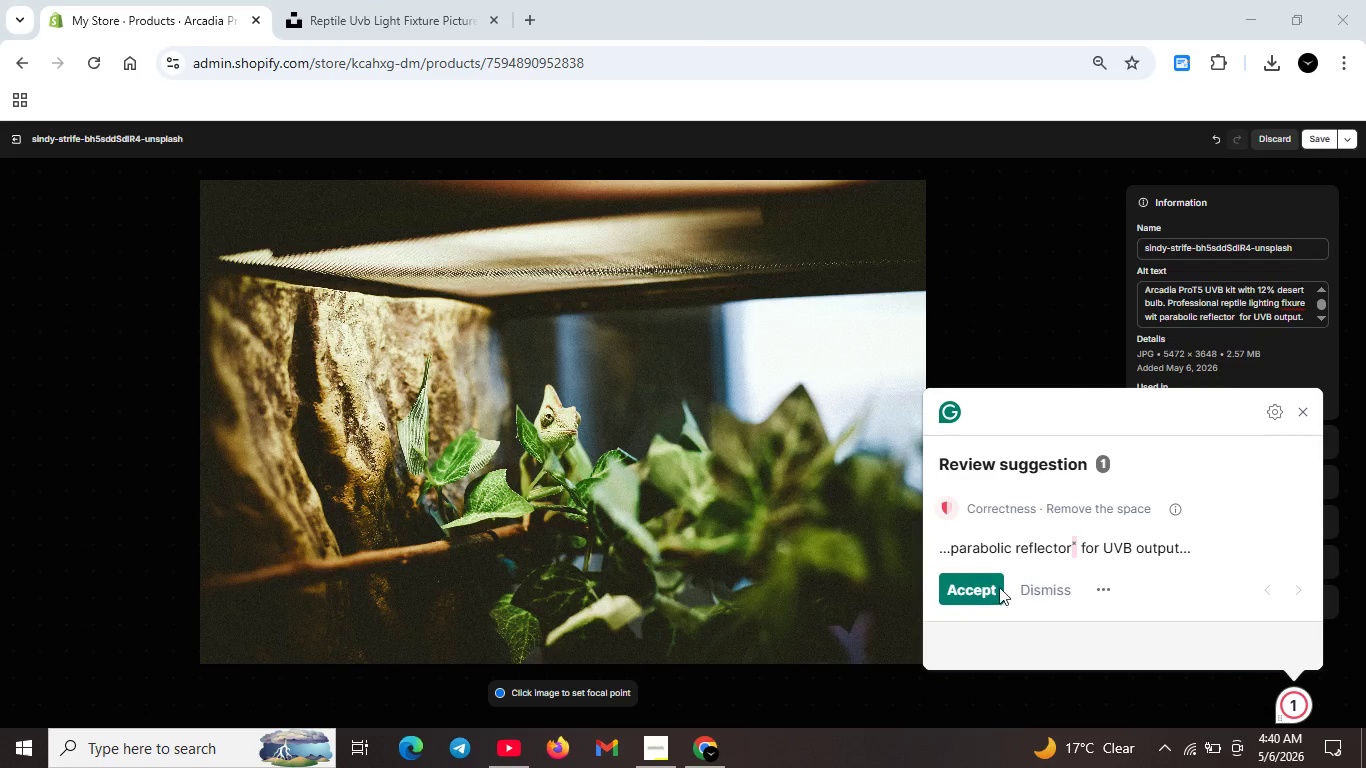 
left_click([979, 587])
 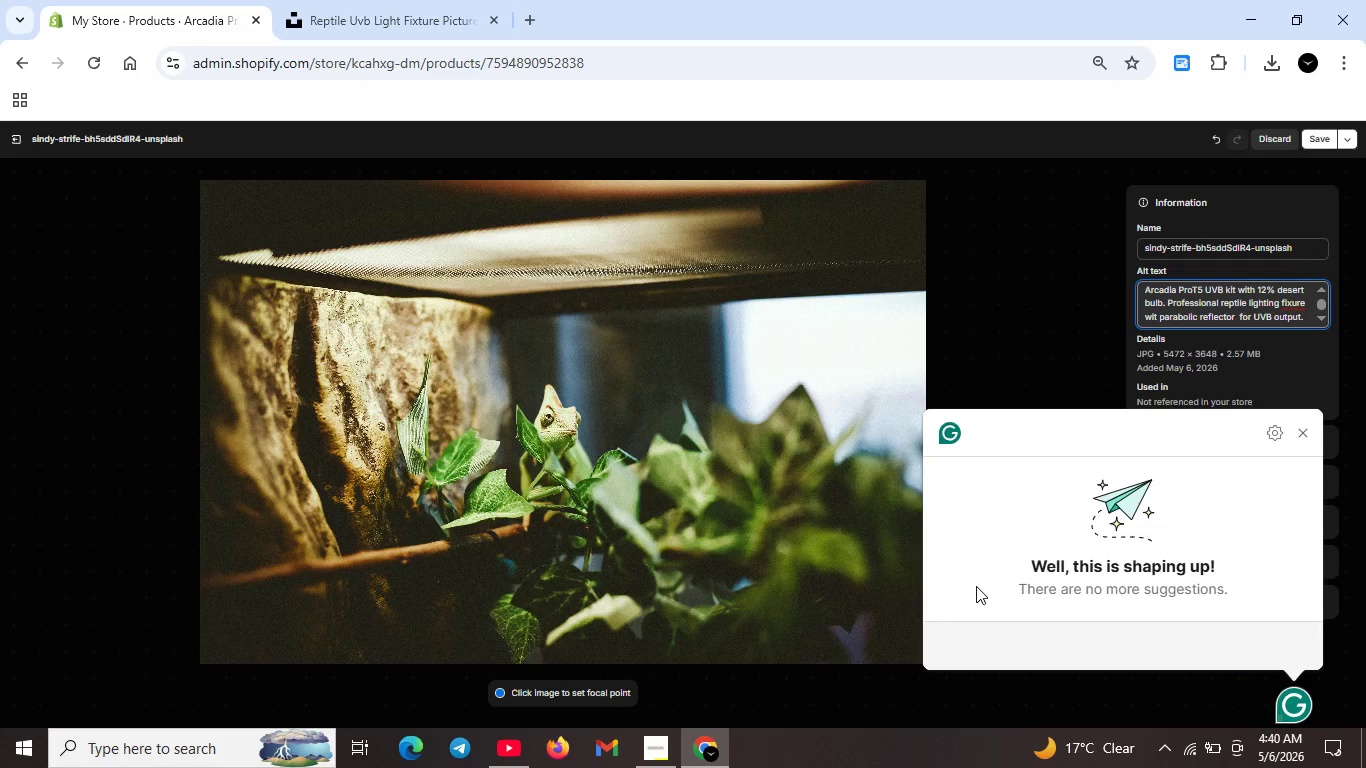 
key(Unknown)
 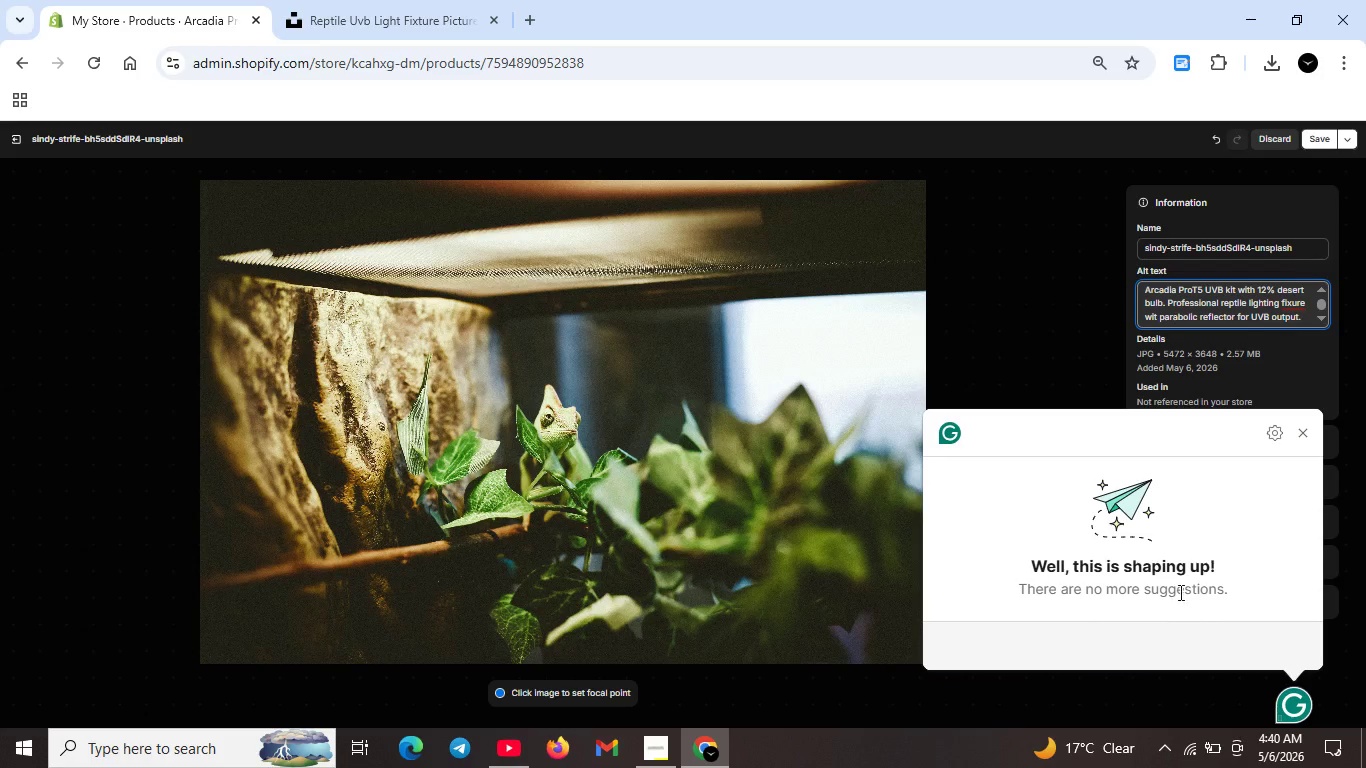 
left_click([1306, 437])
 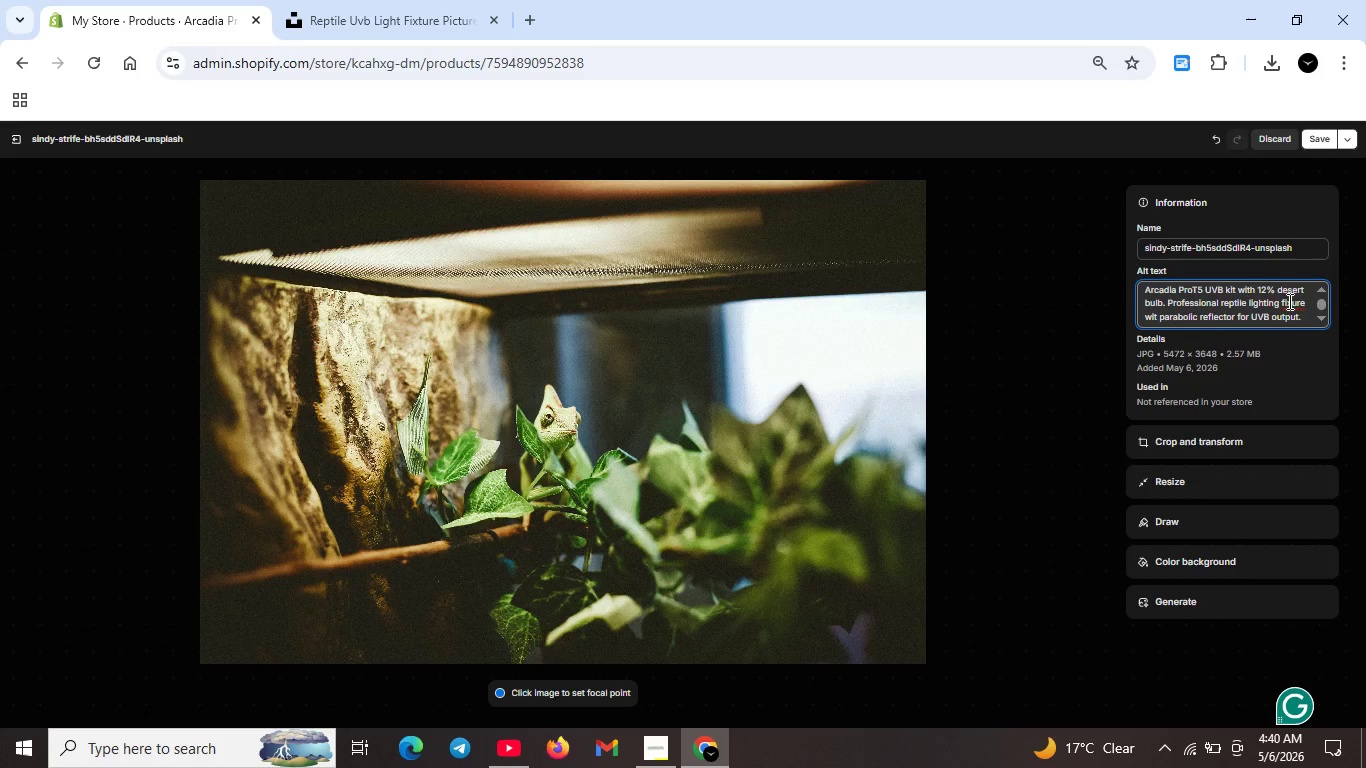 
left_click([1292, 305])
 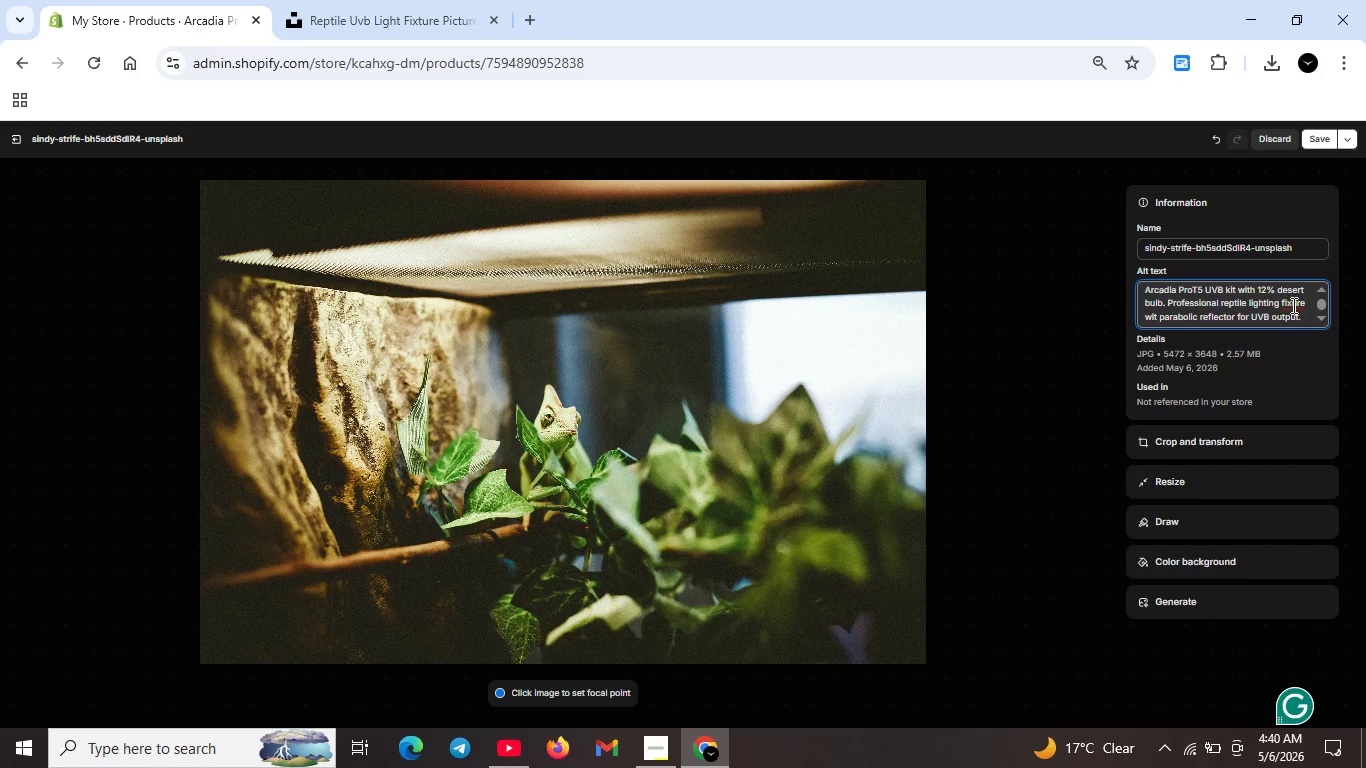 
key(T)
 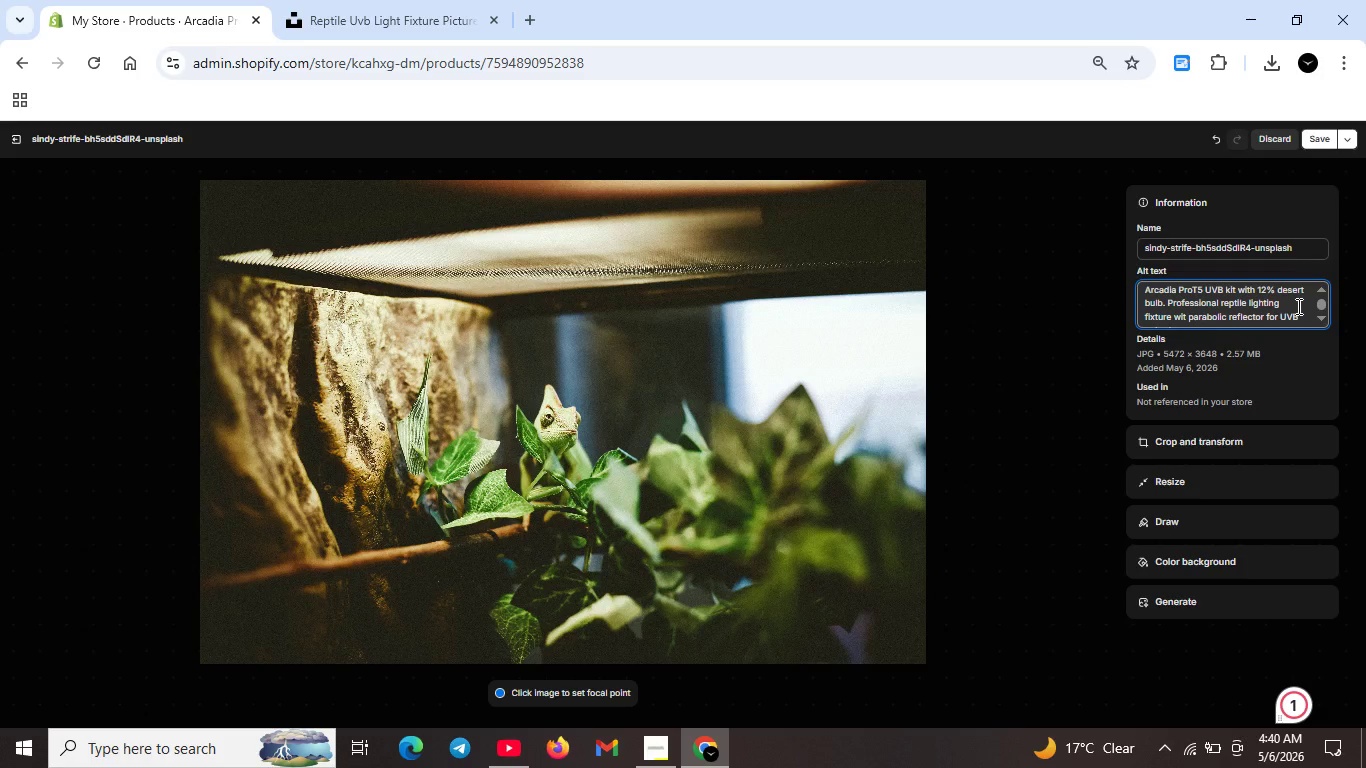 
wait(17.41)
 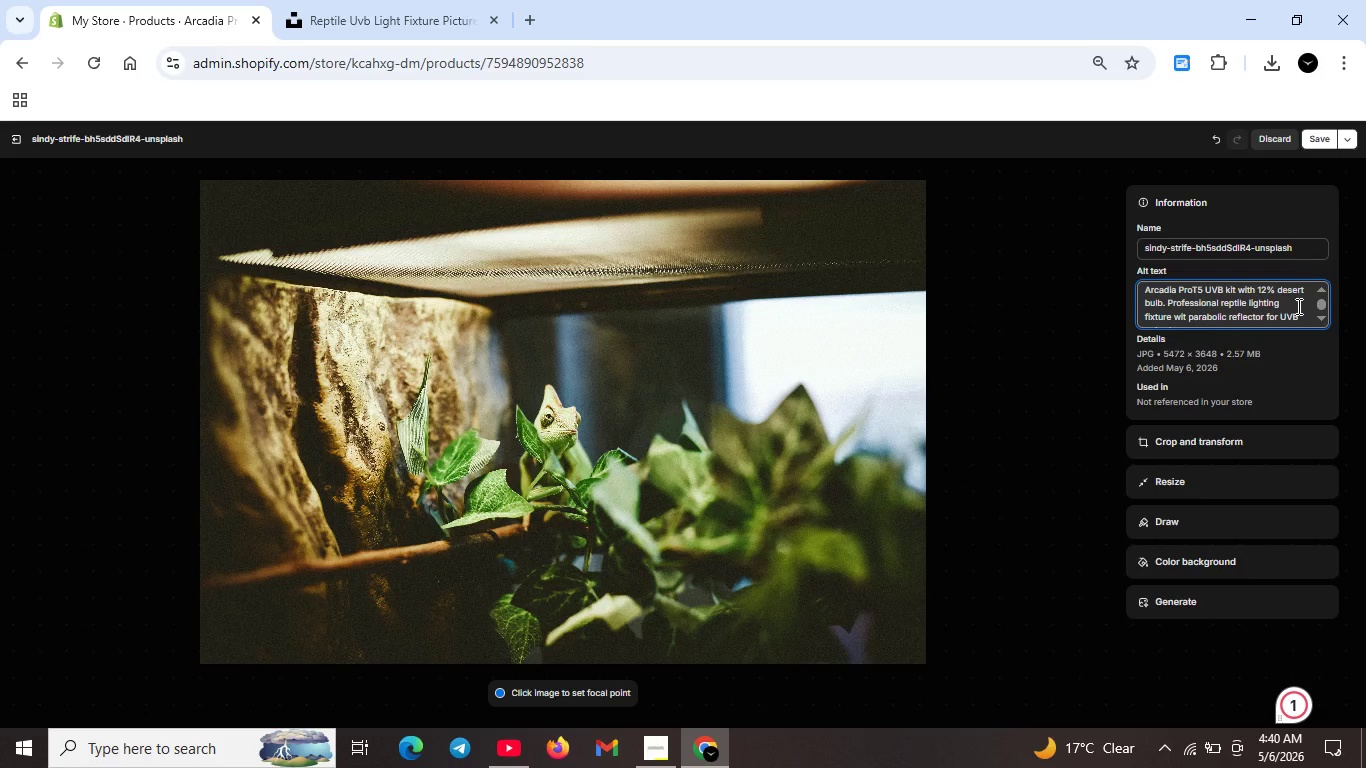 
scroll: coordinate [1201, 292], scroll_direction: none, amount: 0.0
 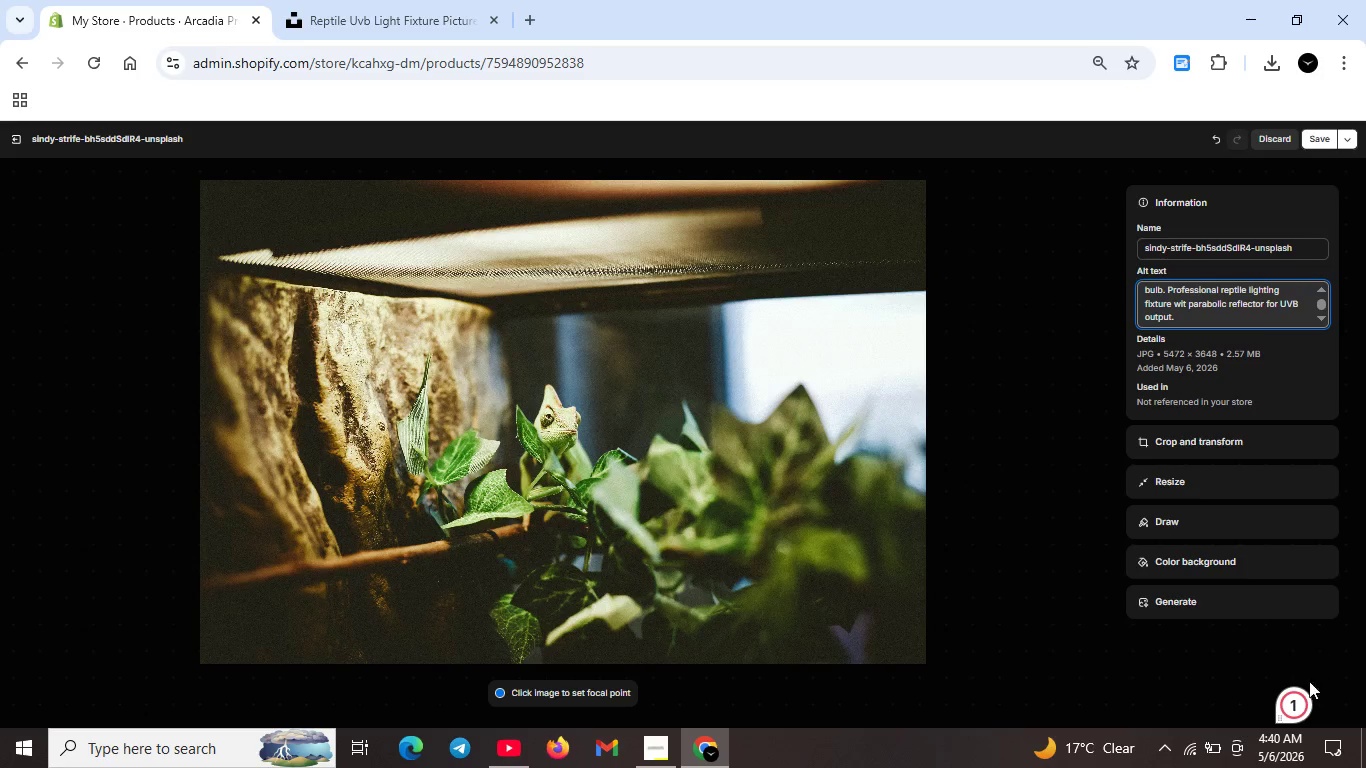 
left_click([1303, 697])
 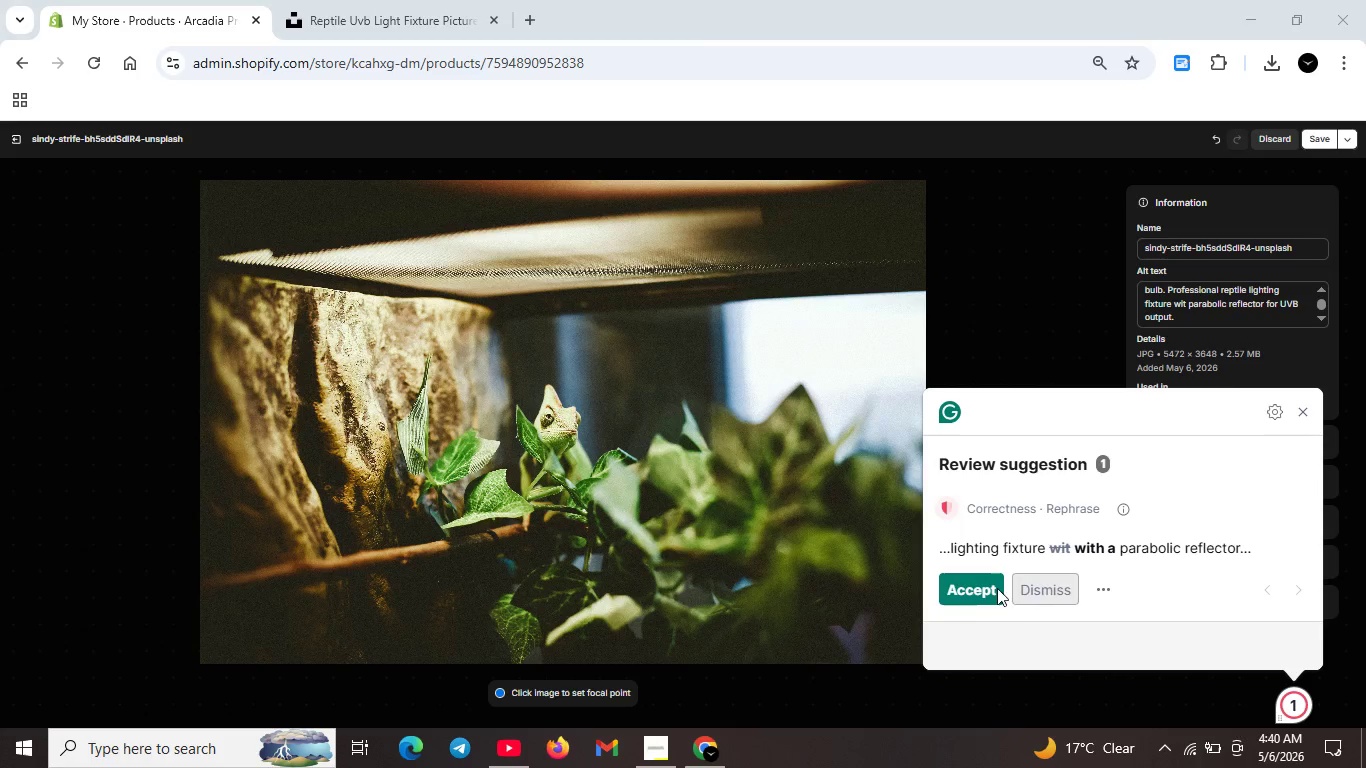 
left_click([953, 588])
 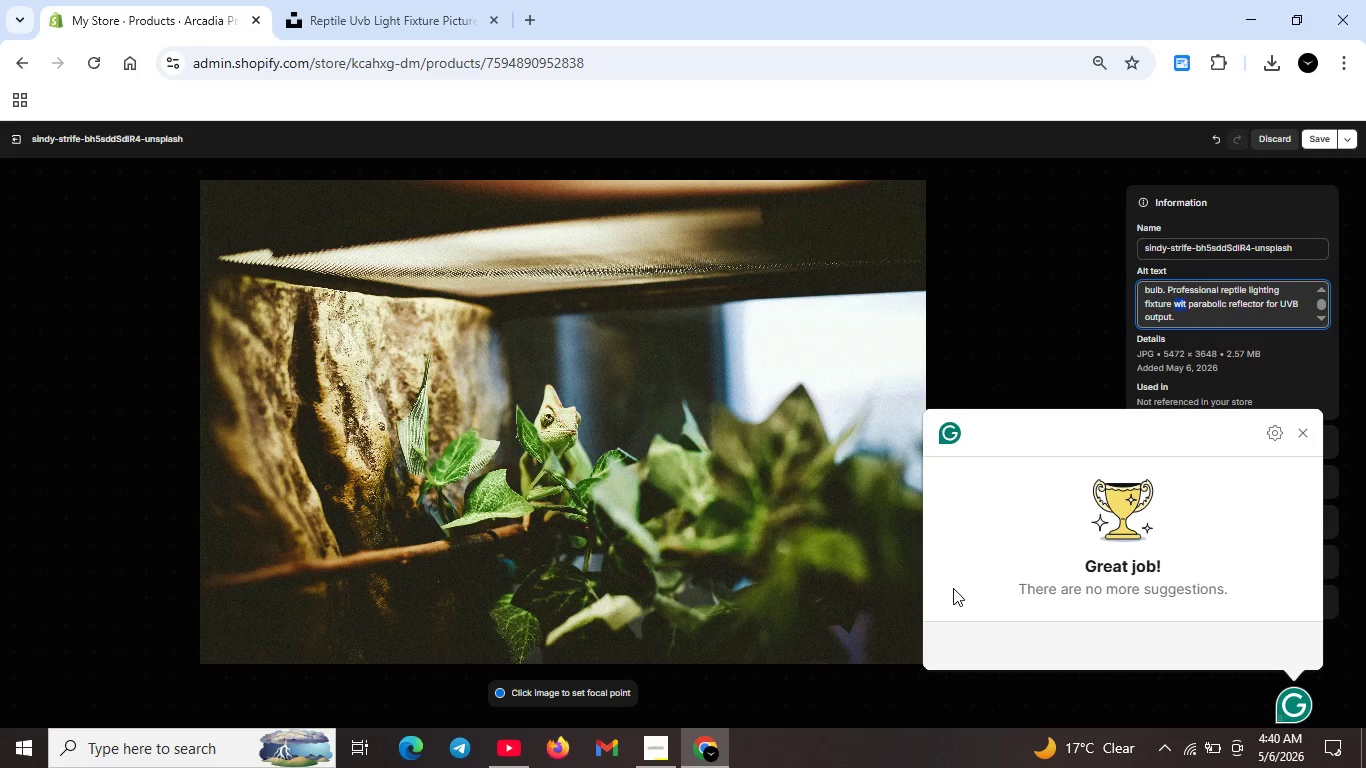 
key(Unknown)
 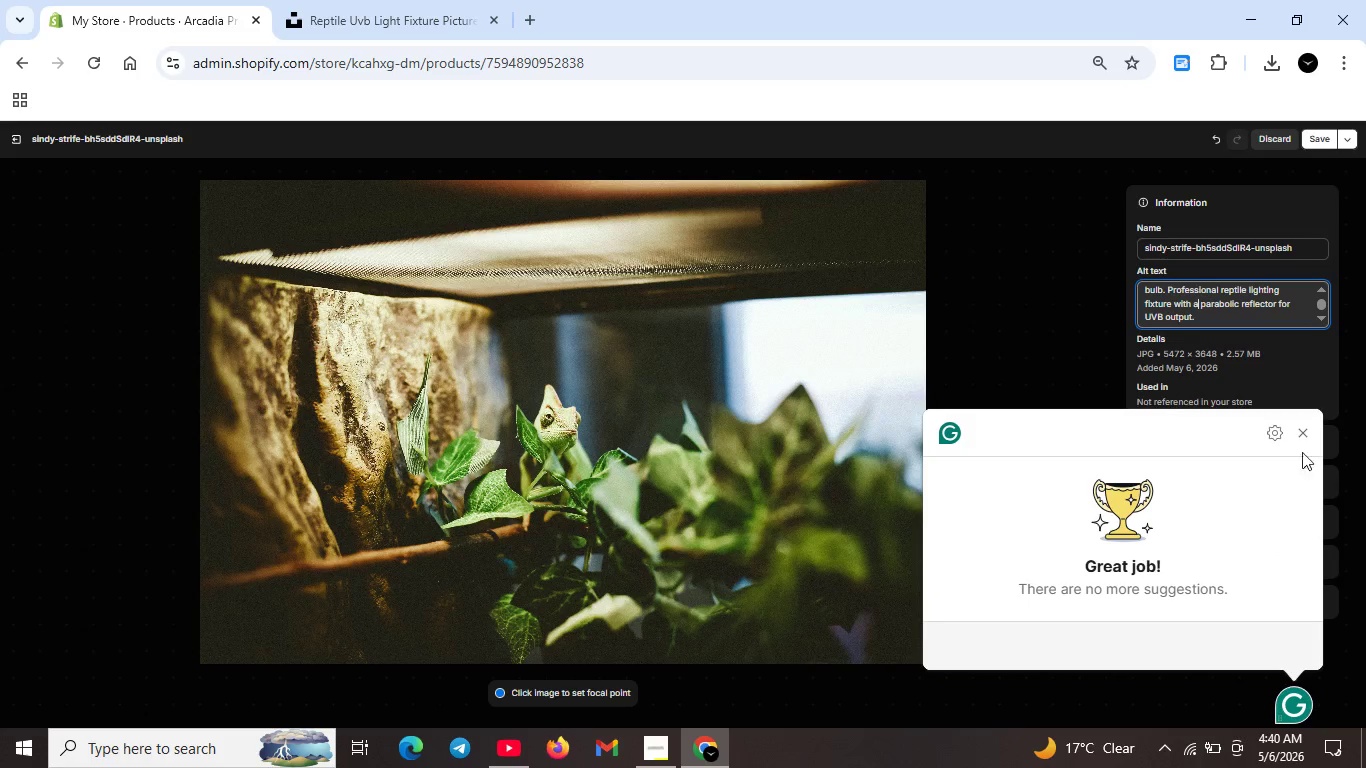 
key(Unknown)
 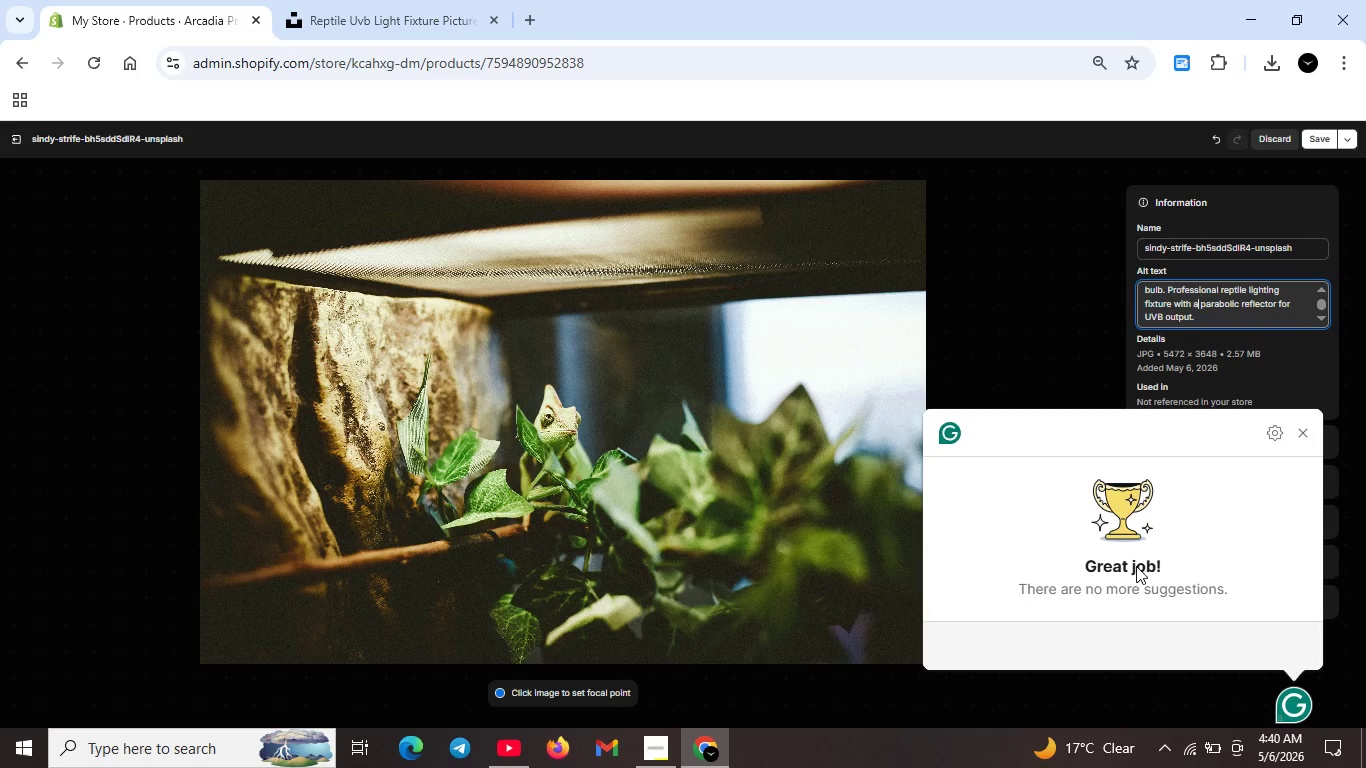 
key(Unknown)
 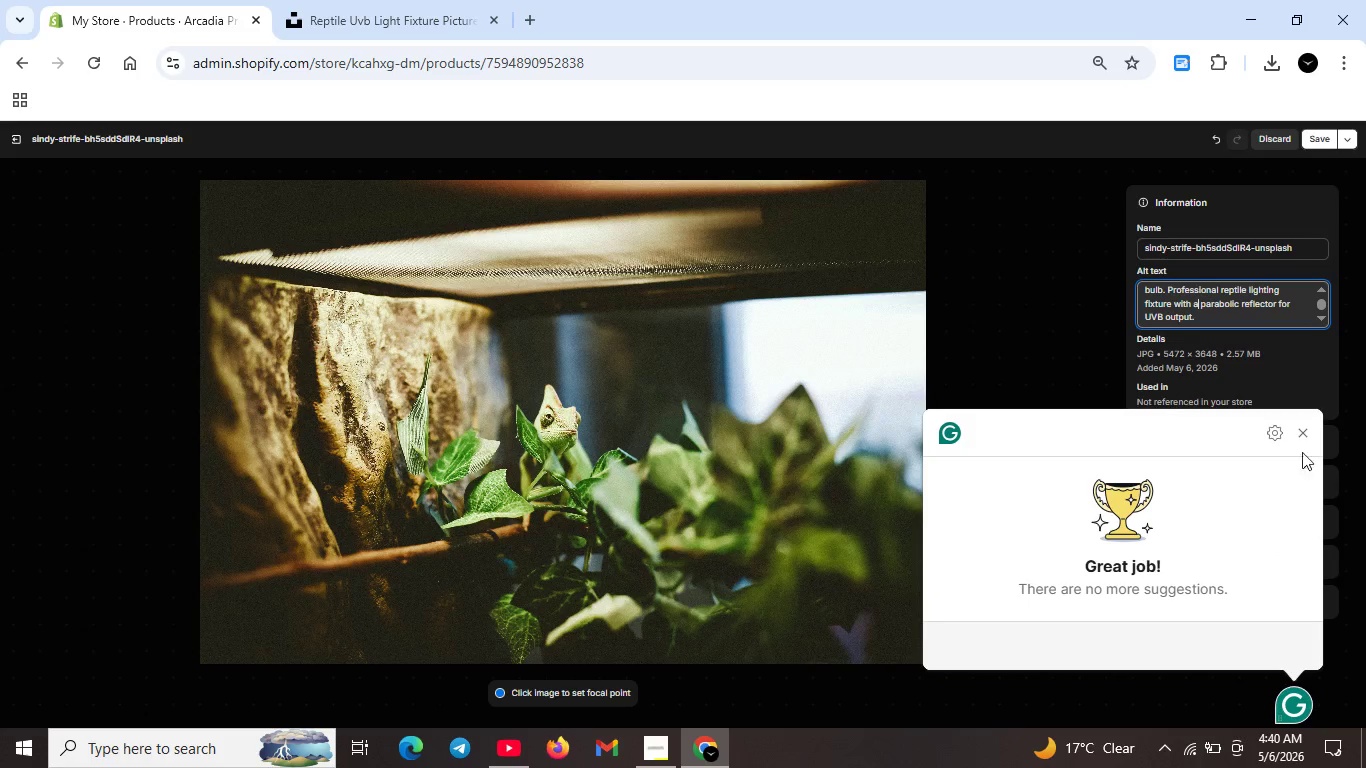 
left_click([1304, 442])
 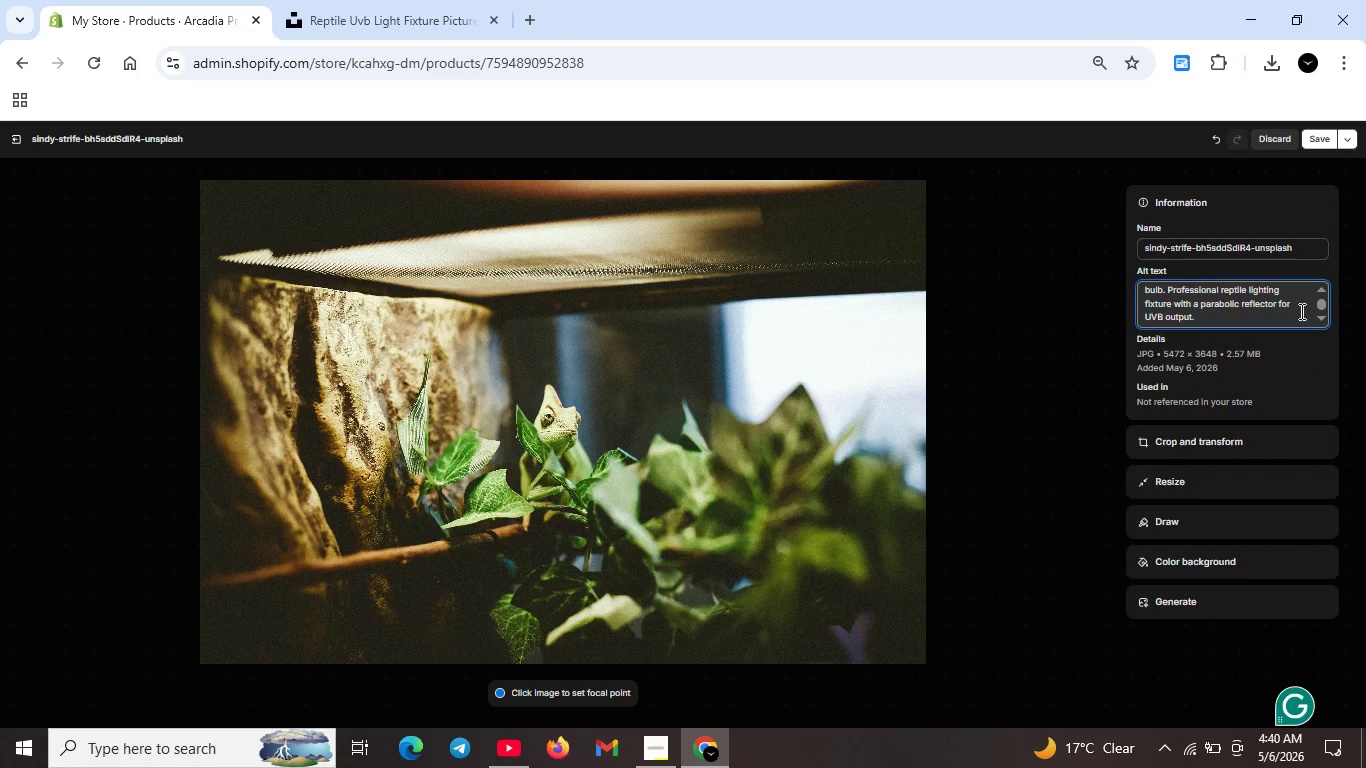 
left_click([1315, 138])
 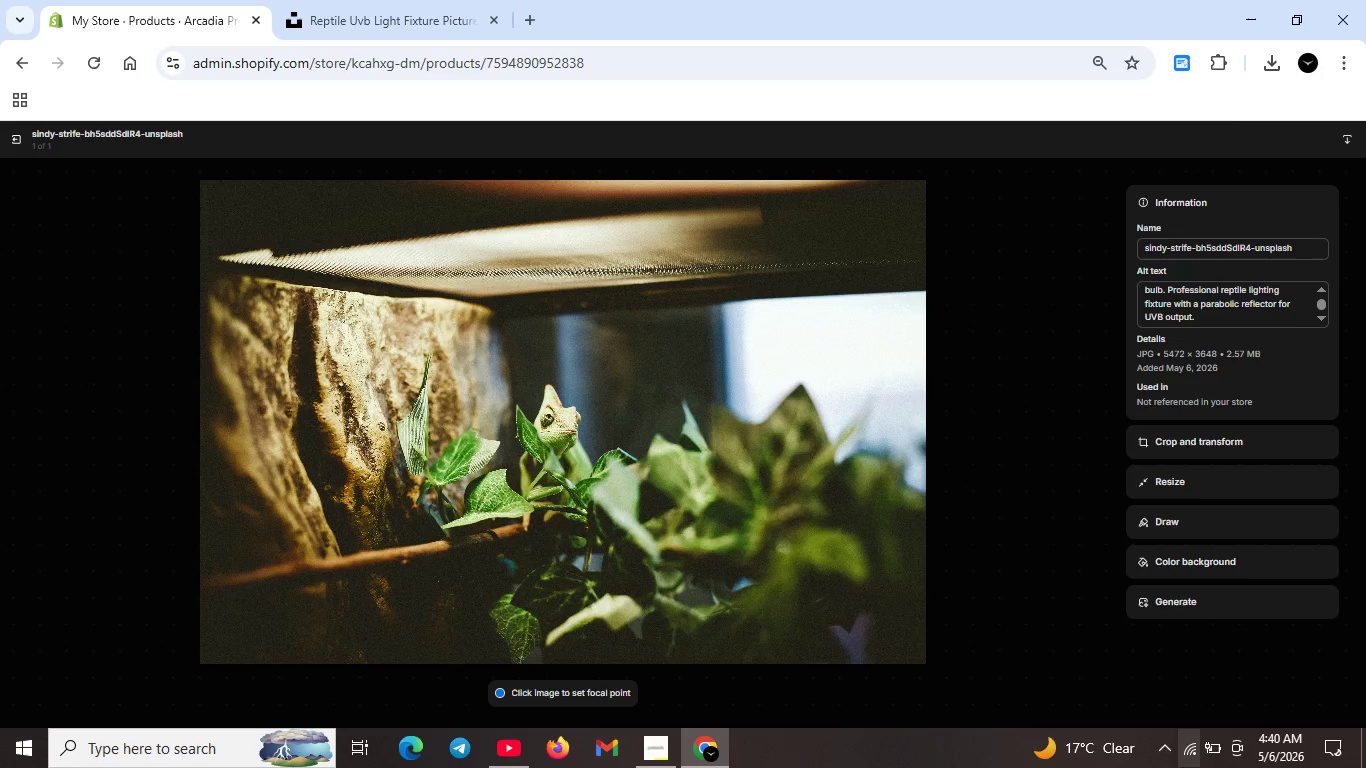 
left_click([1341, 754])
 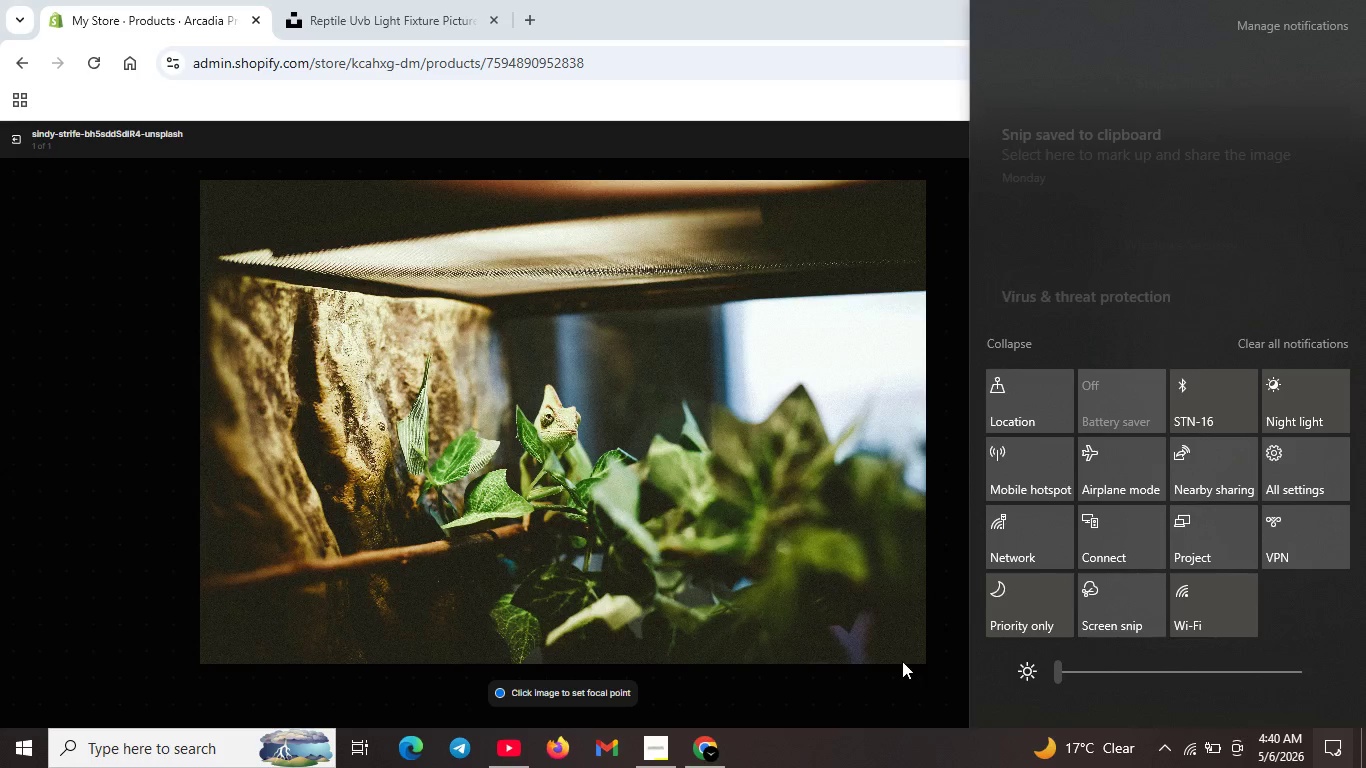 
left_click([906, 688])
 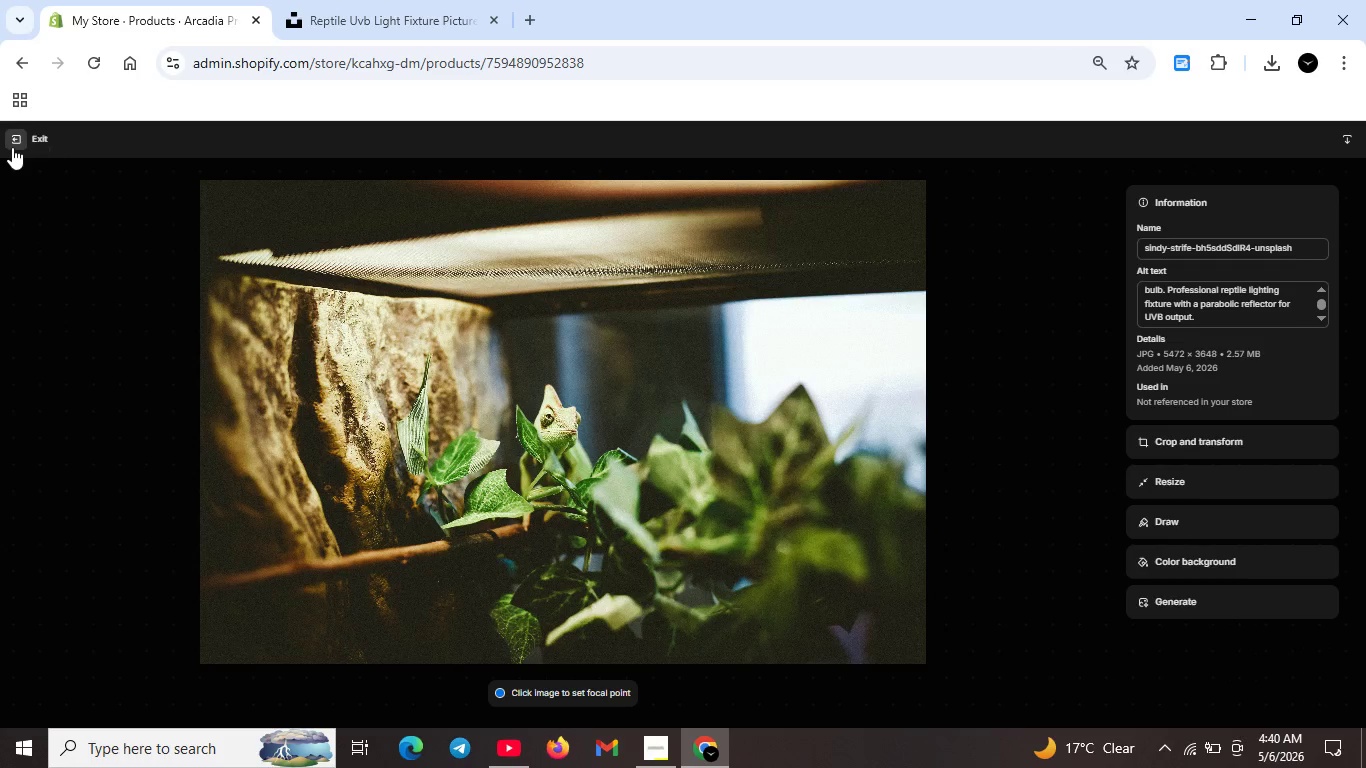 
left_click([12, 144])
 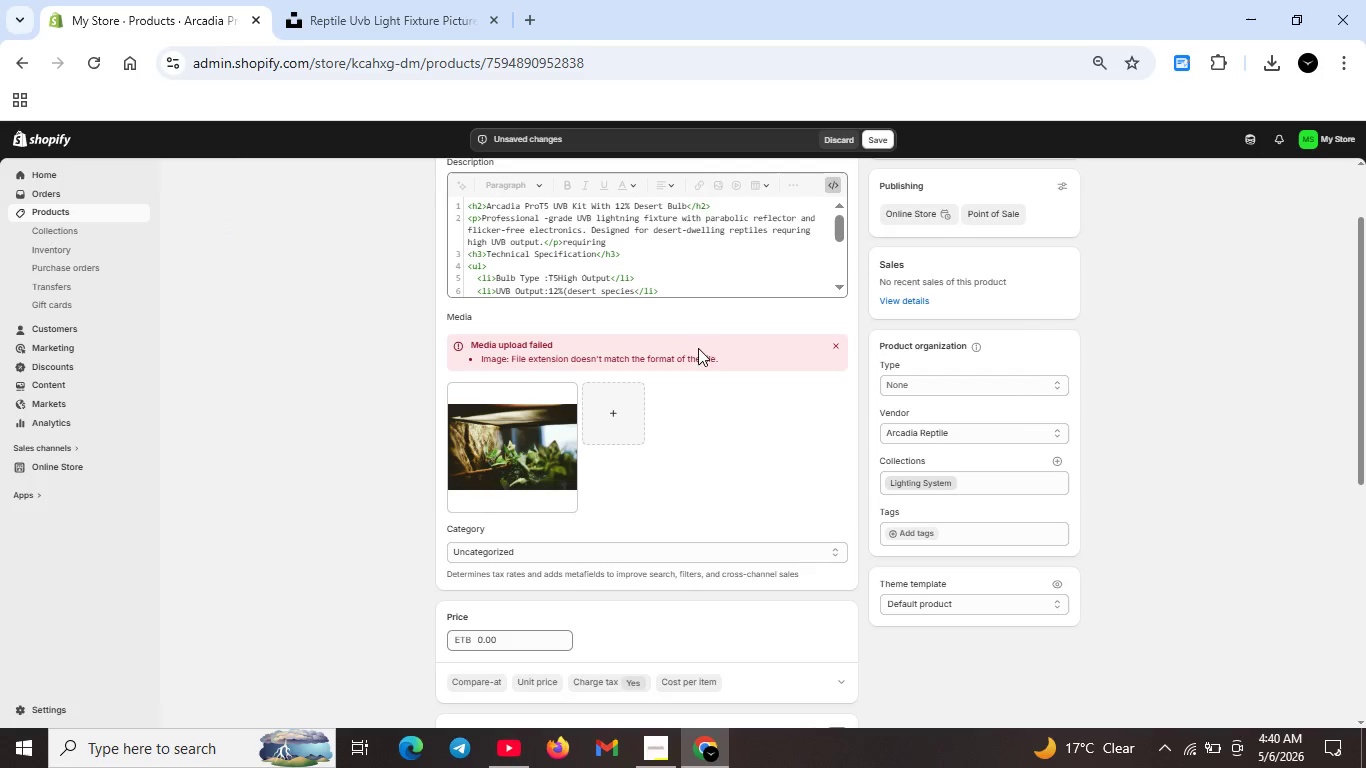 
left_click([832, 342])
 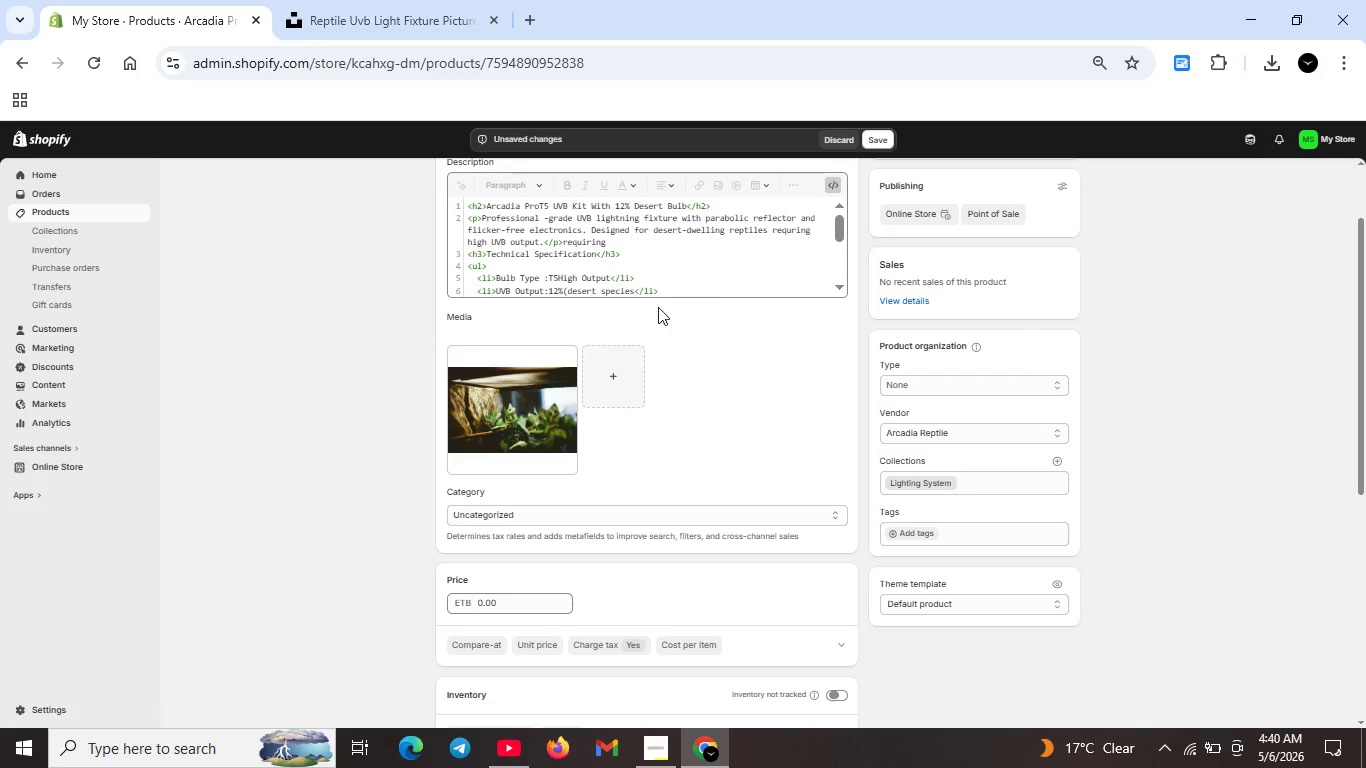 
scroll: coordinate [658, 307], scroll_direction: up, amount: 1.0
 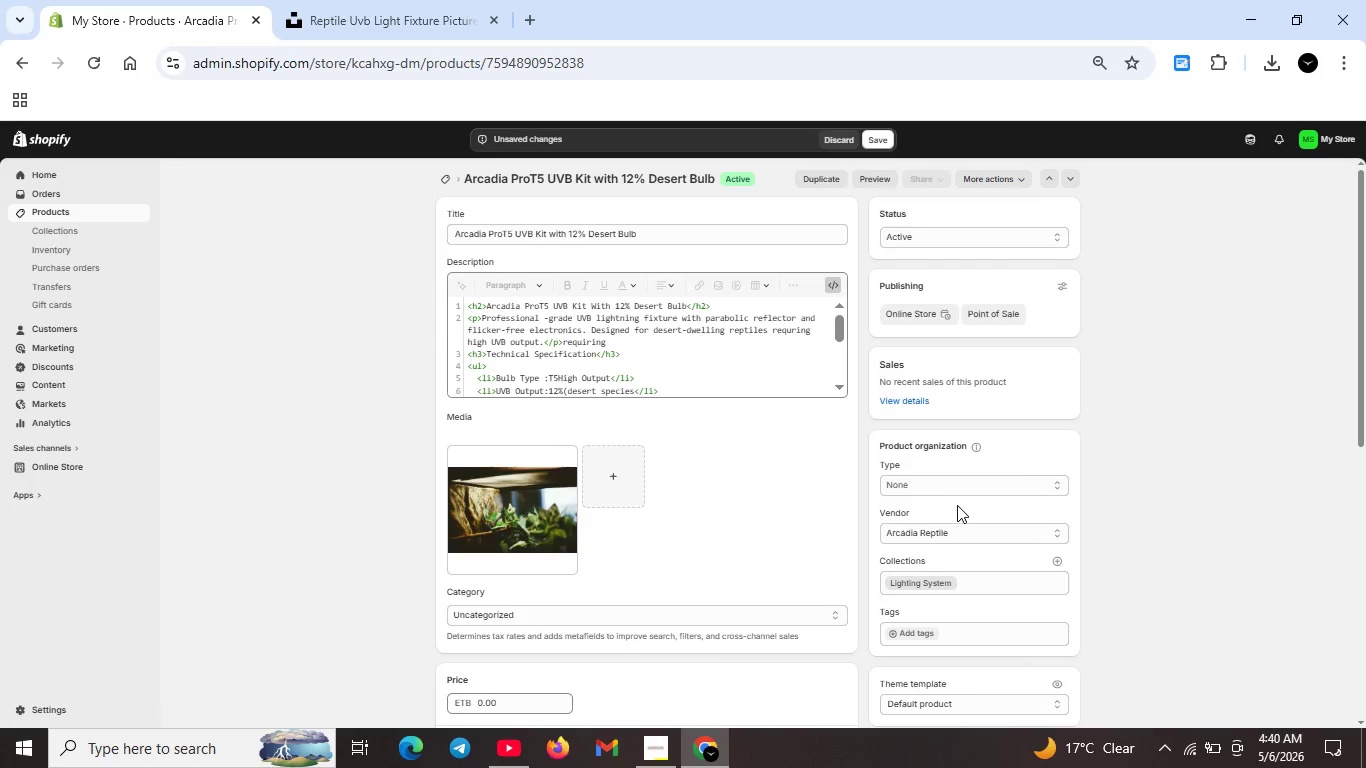 
scroll: coordinate [957, 506], scroll_direction: none, amount: 0.0
 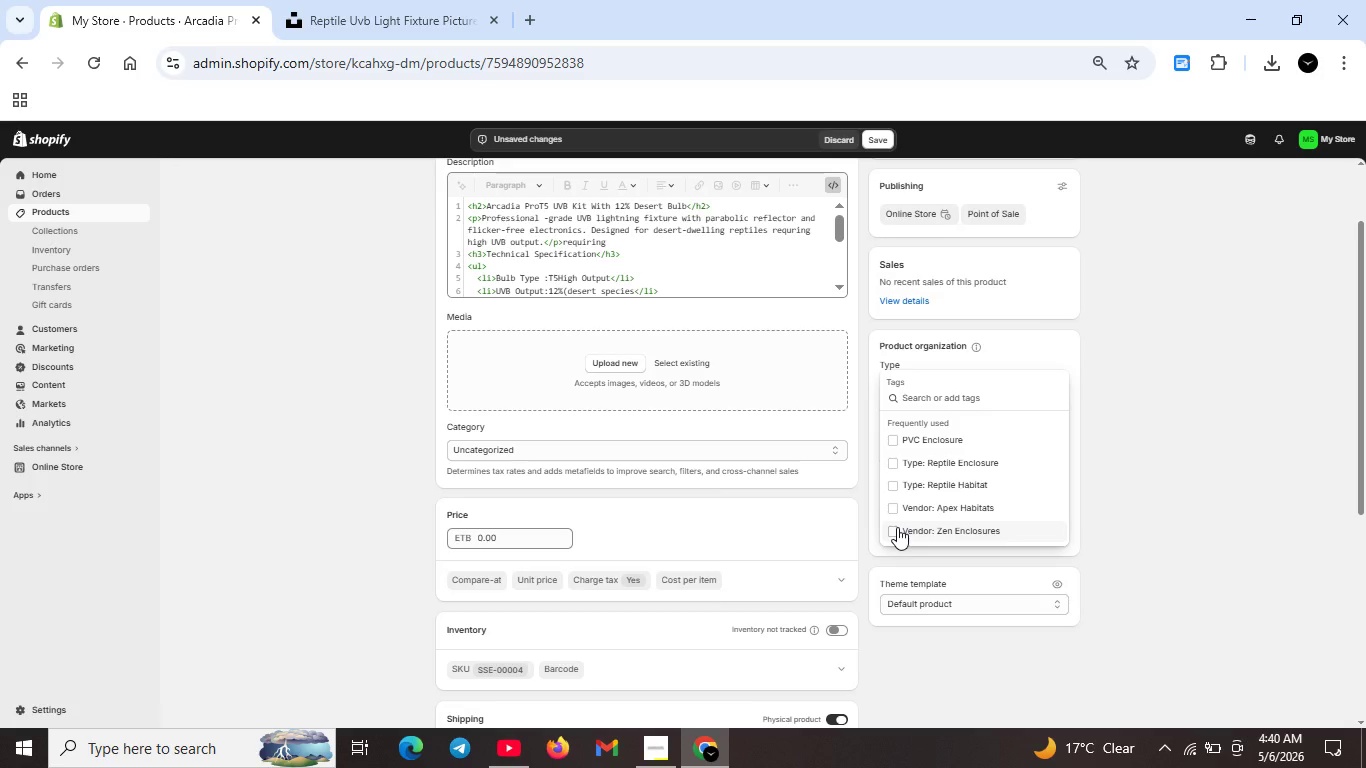 
wait(7.5)
 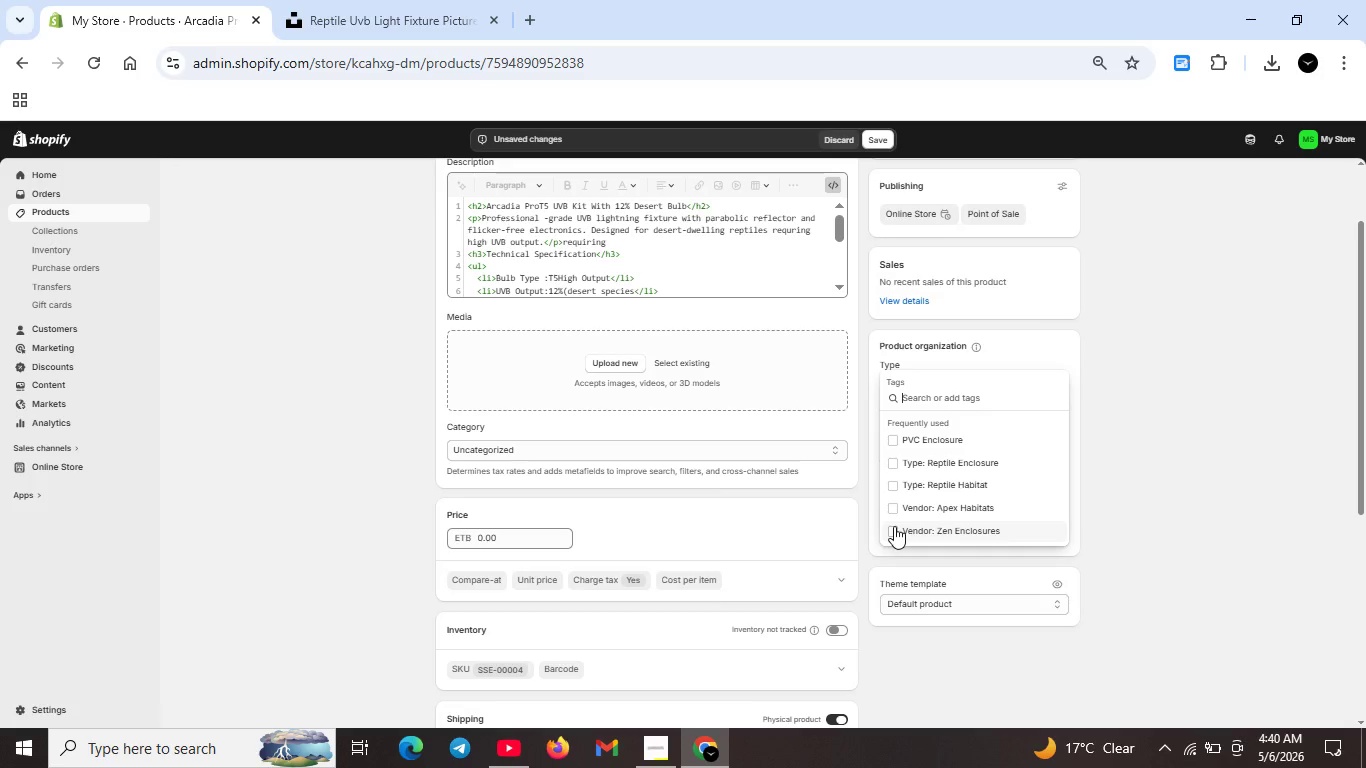 
type(T)
key(Backspace)
type(Type:UVB Lighting )
 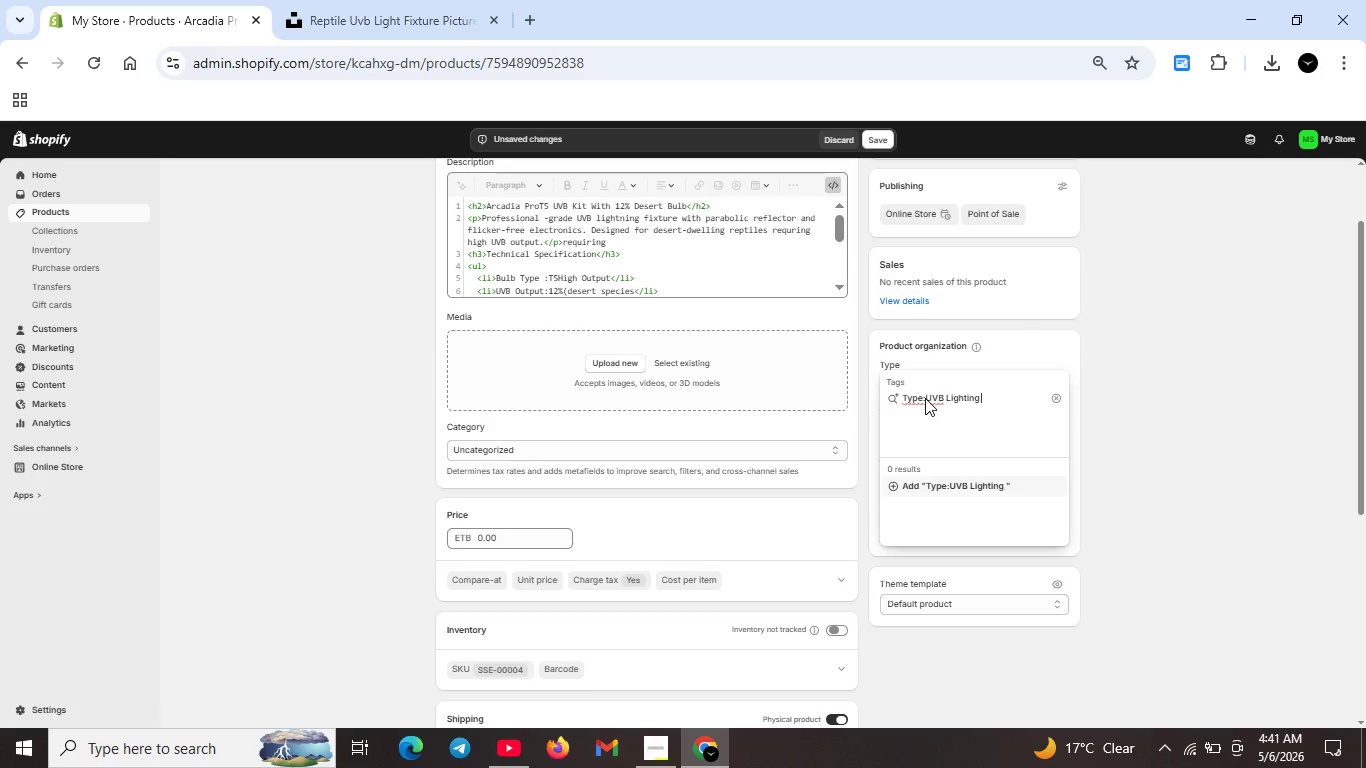 
left_click([925, 398])
 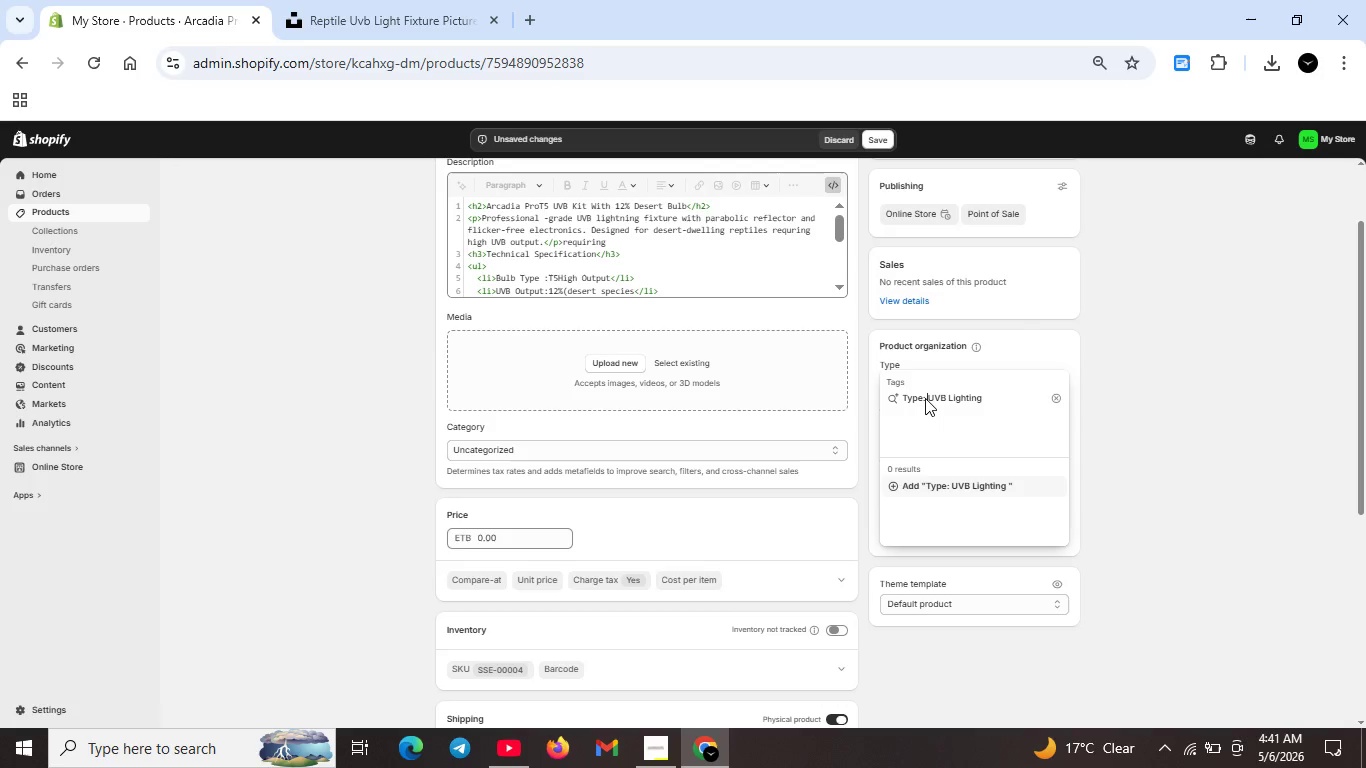 
key(Space)
 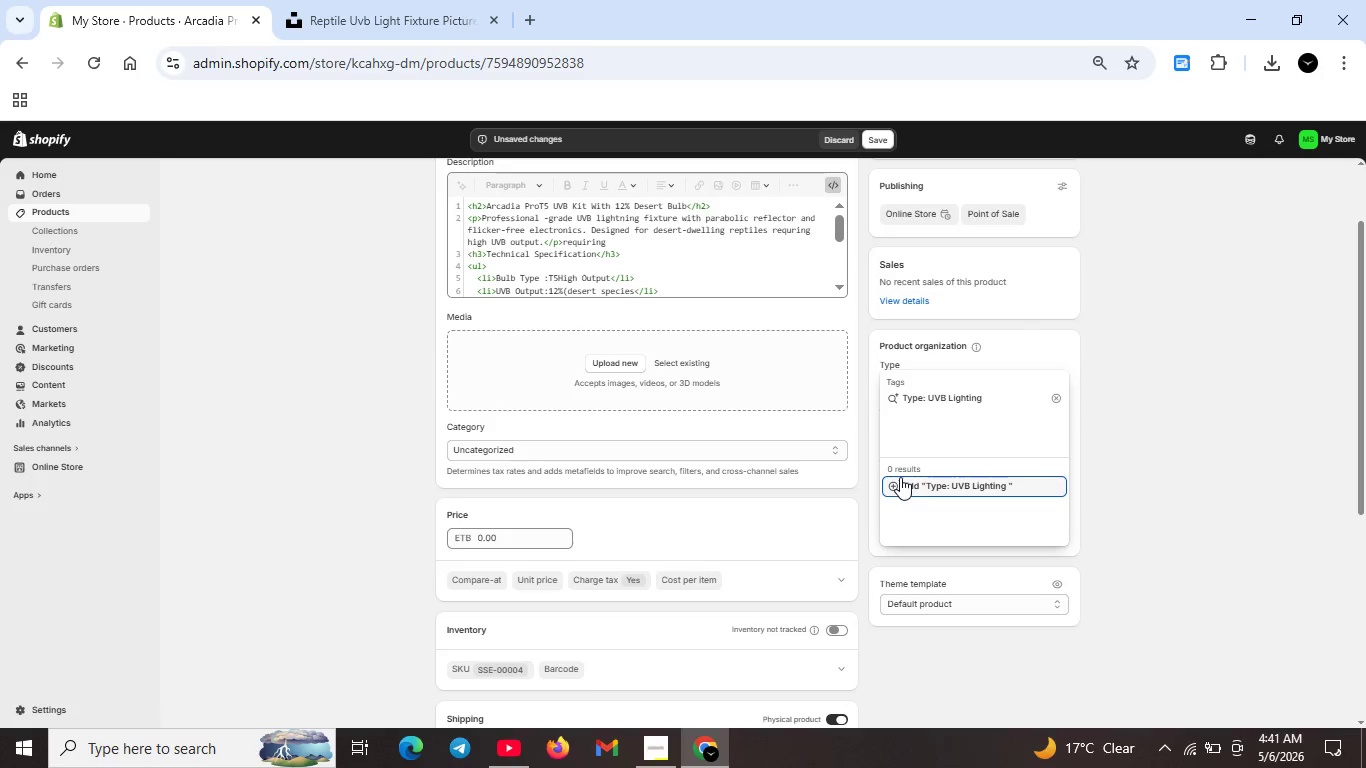 
left_click([894, 485])
 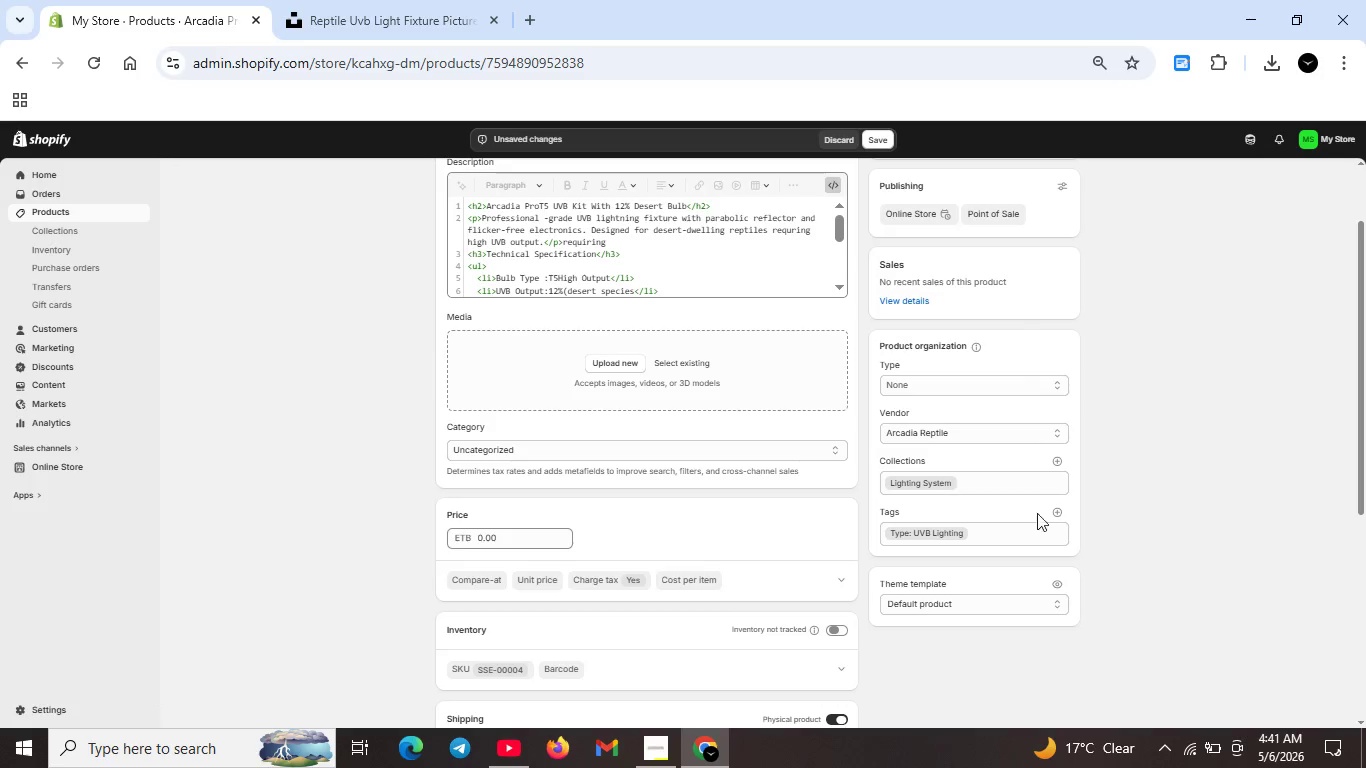 
left_click([1058, 510])
 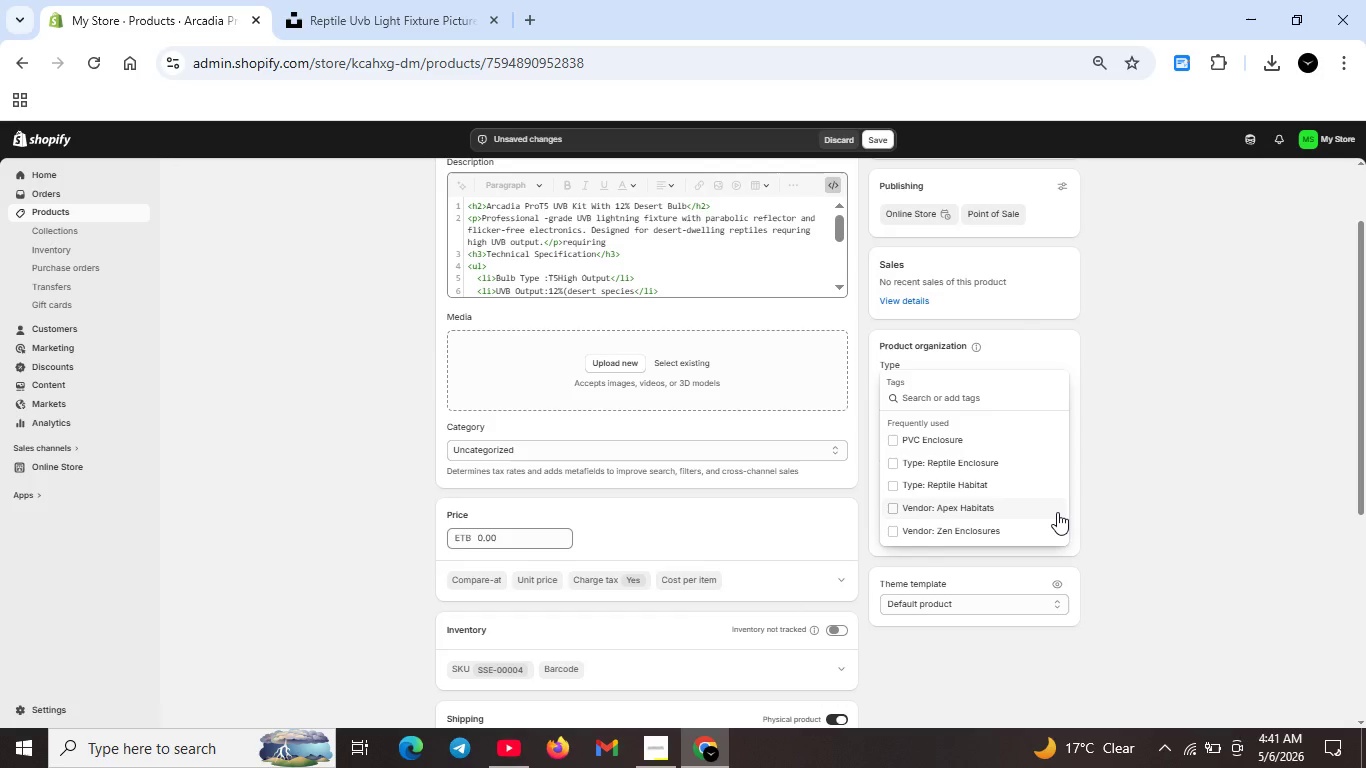 
type(Vendor: Arcadi Reptile)
 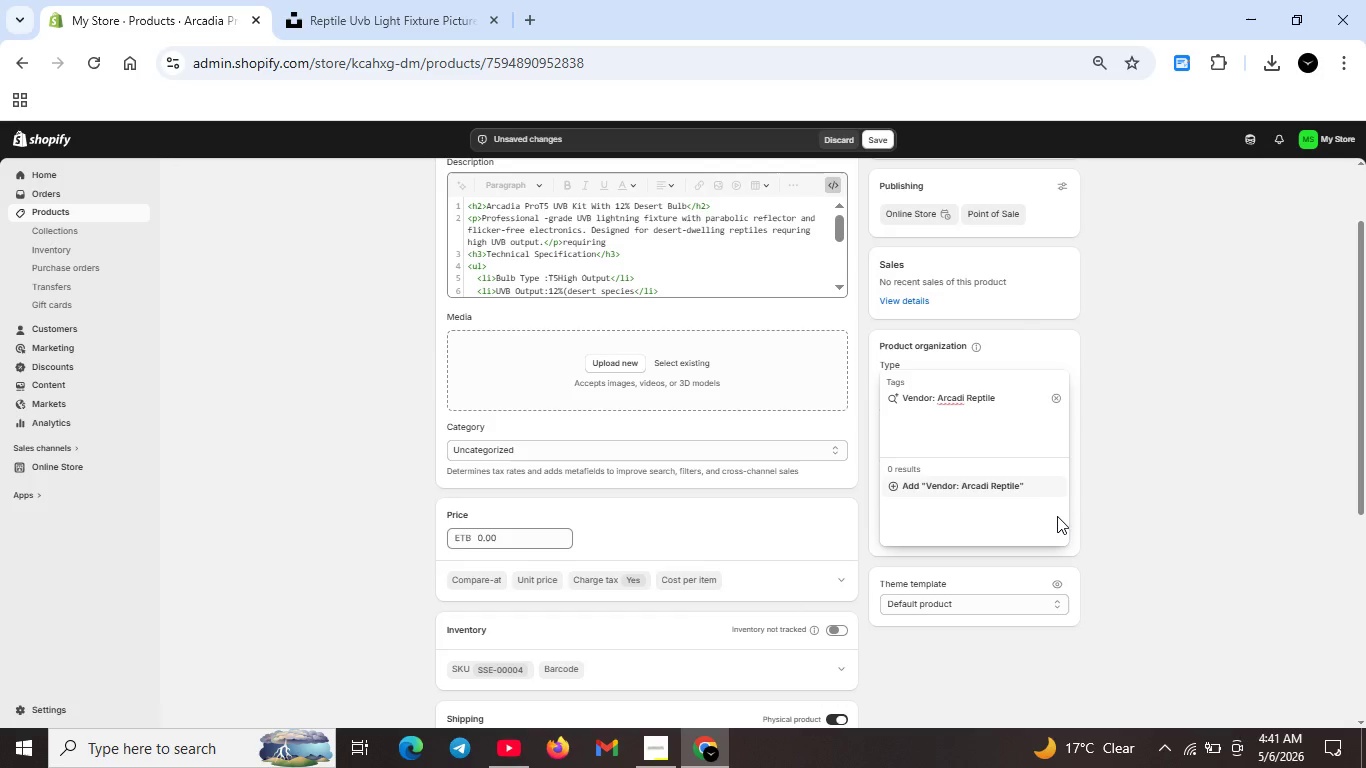 
wait(5.77)
 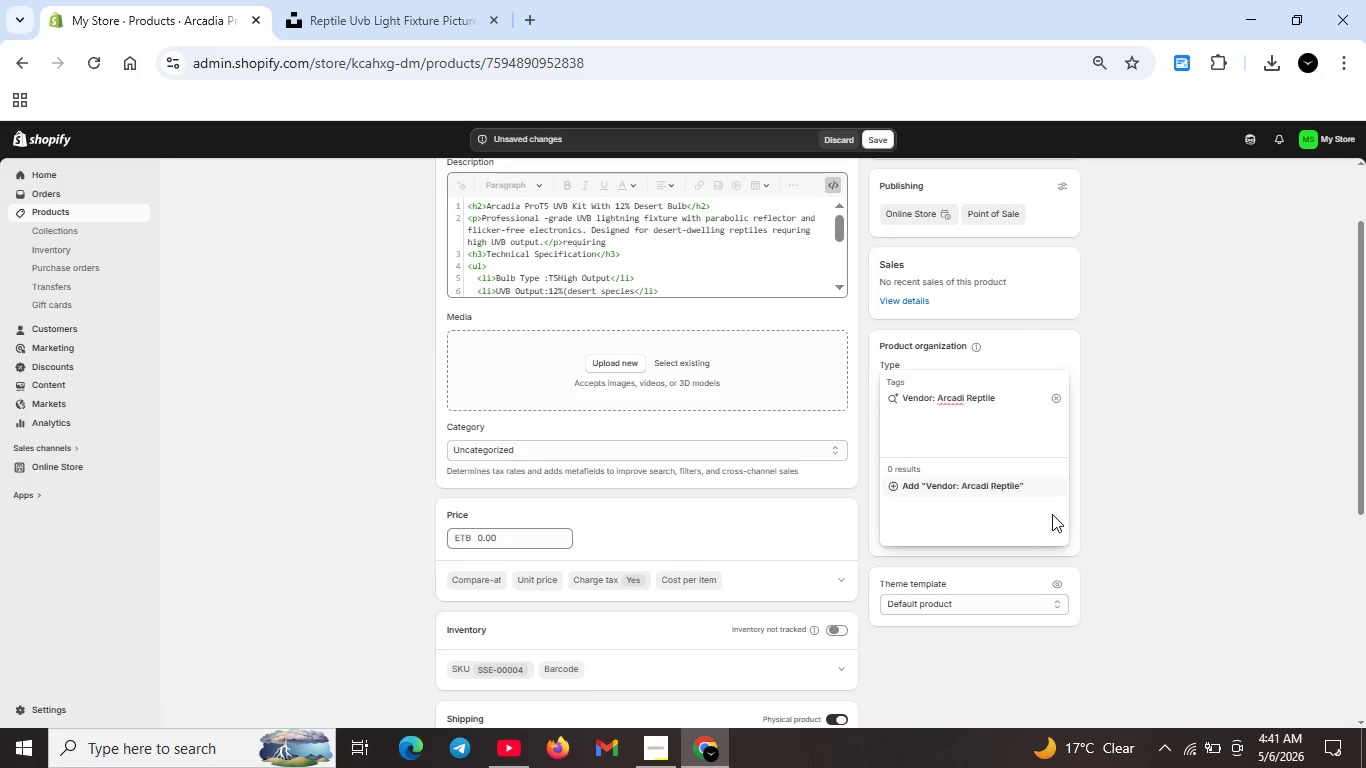 
left_click([965, 400])
 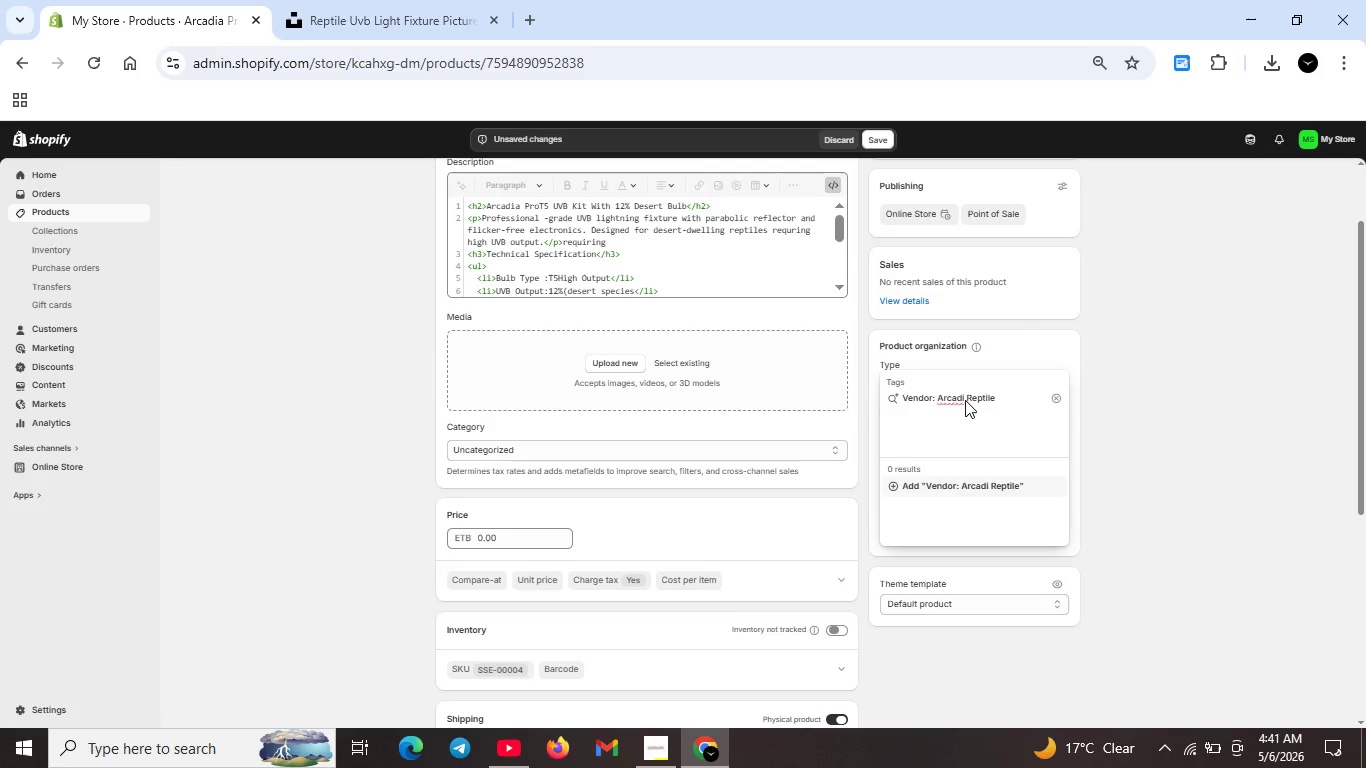 
key(A)
 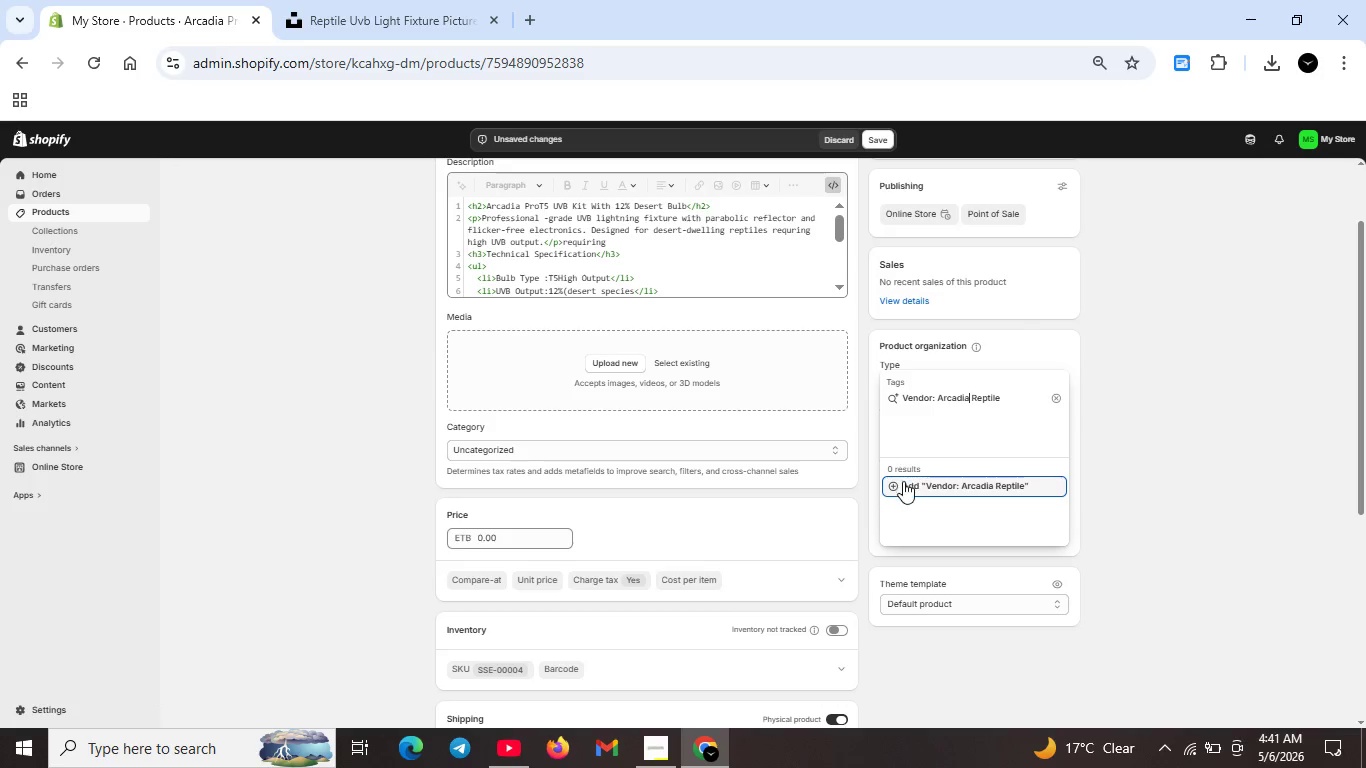 
left_click([899, 484])
 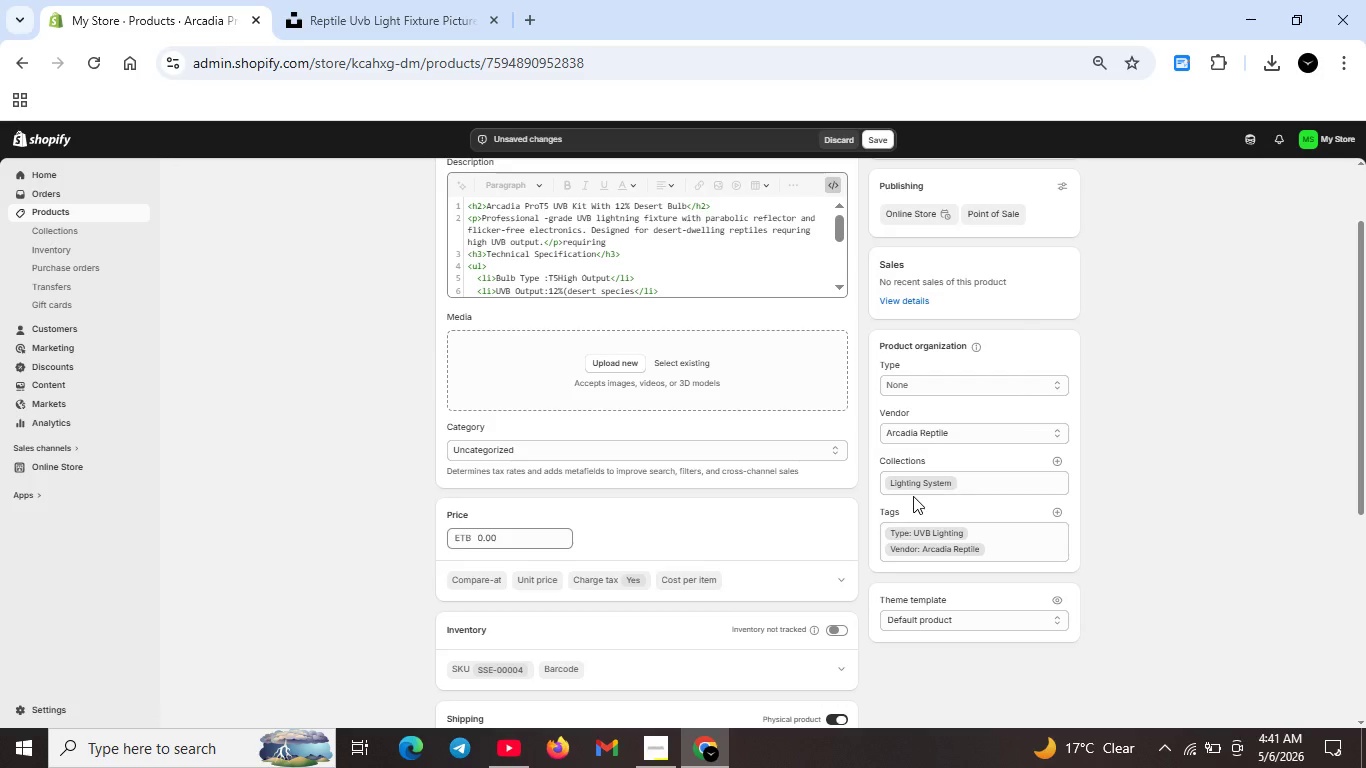 
wait(6.36)
 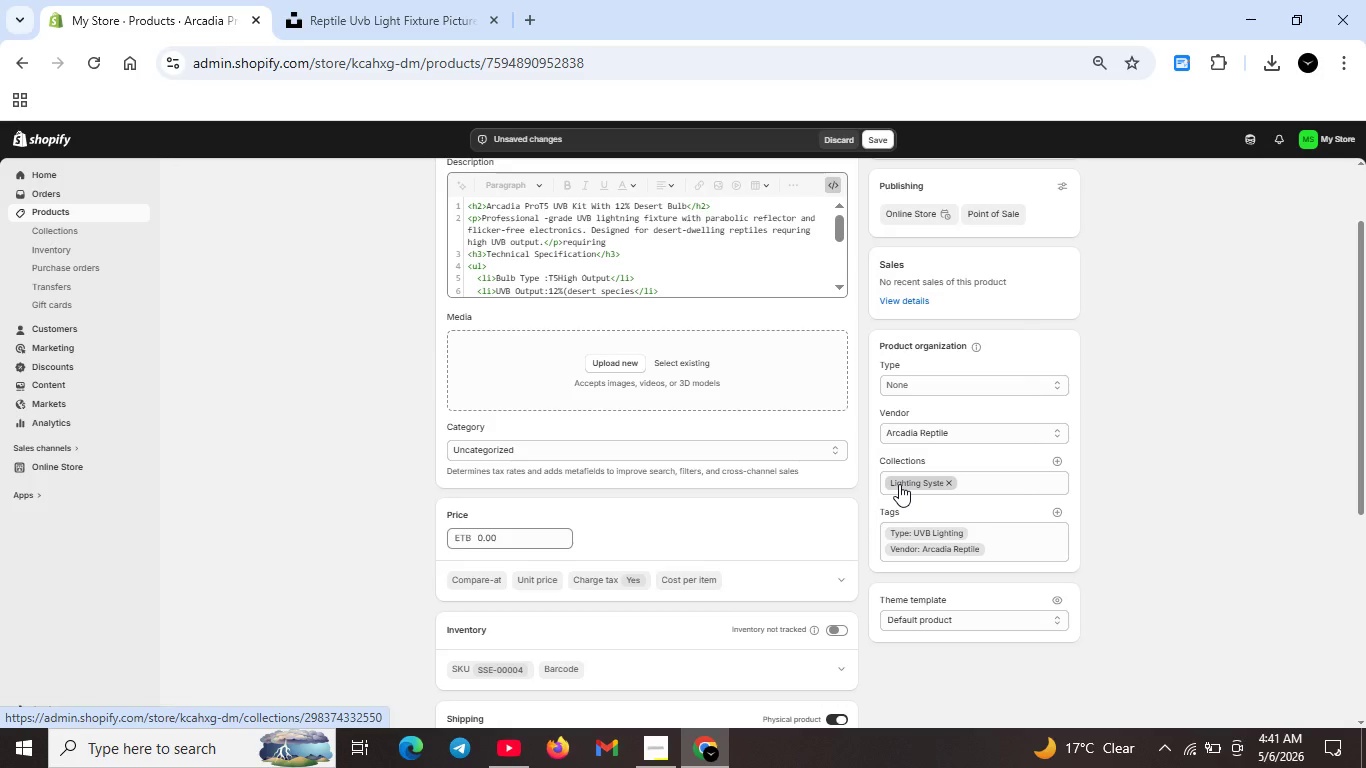 
scroll: coordinate [733, 521], scroll_direction: down, amount: 1.0
 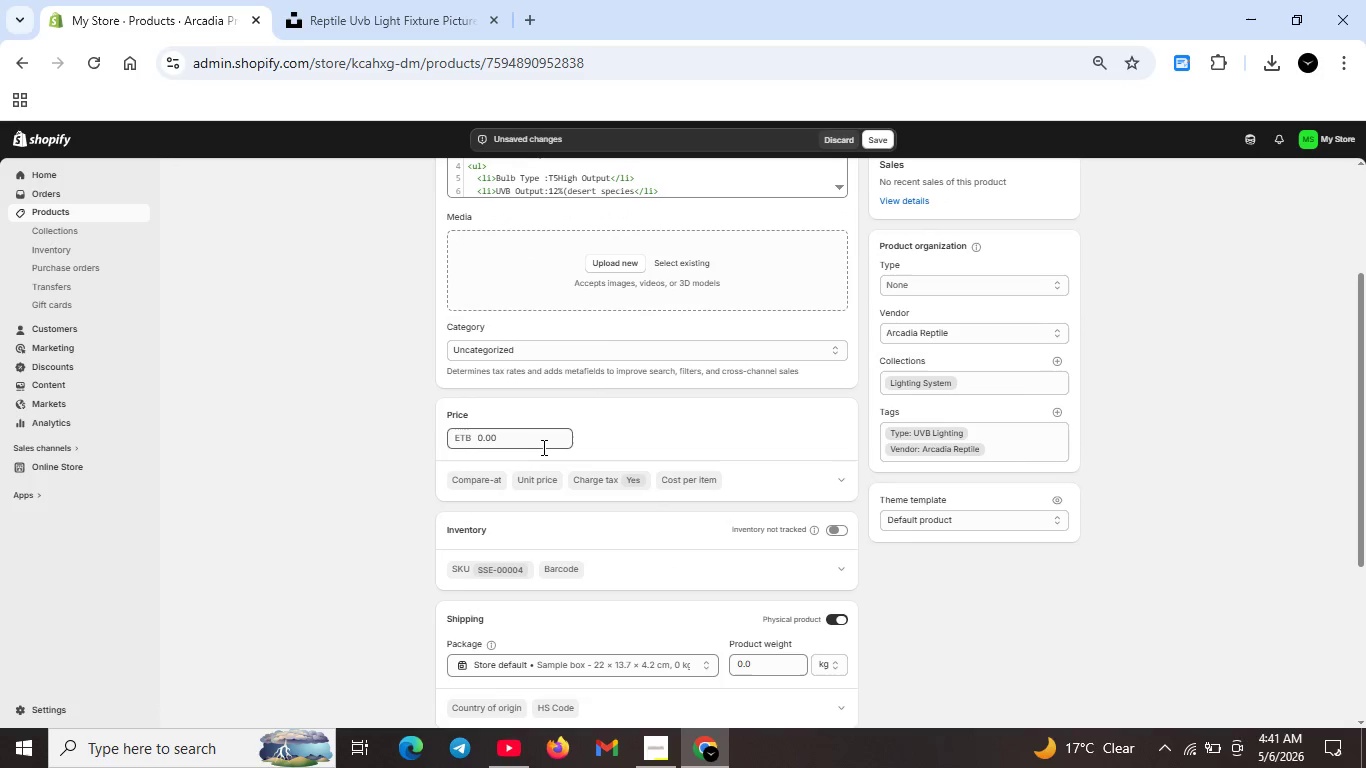 
double_click([541, 440])
 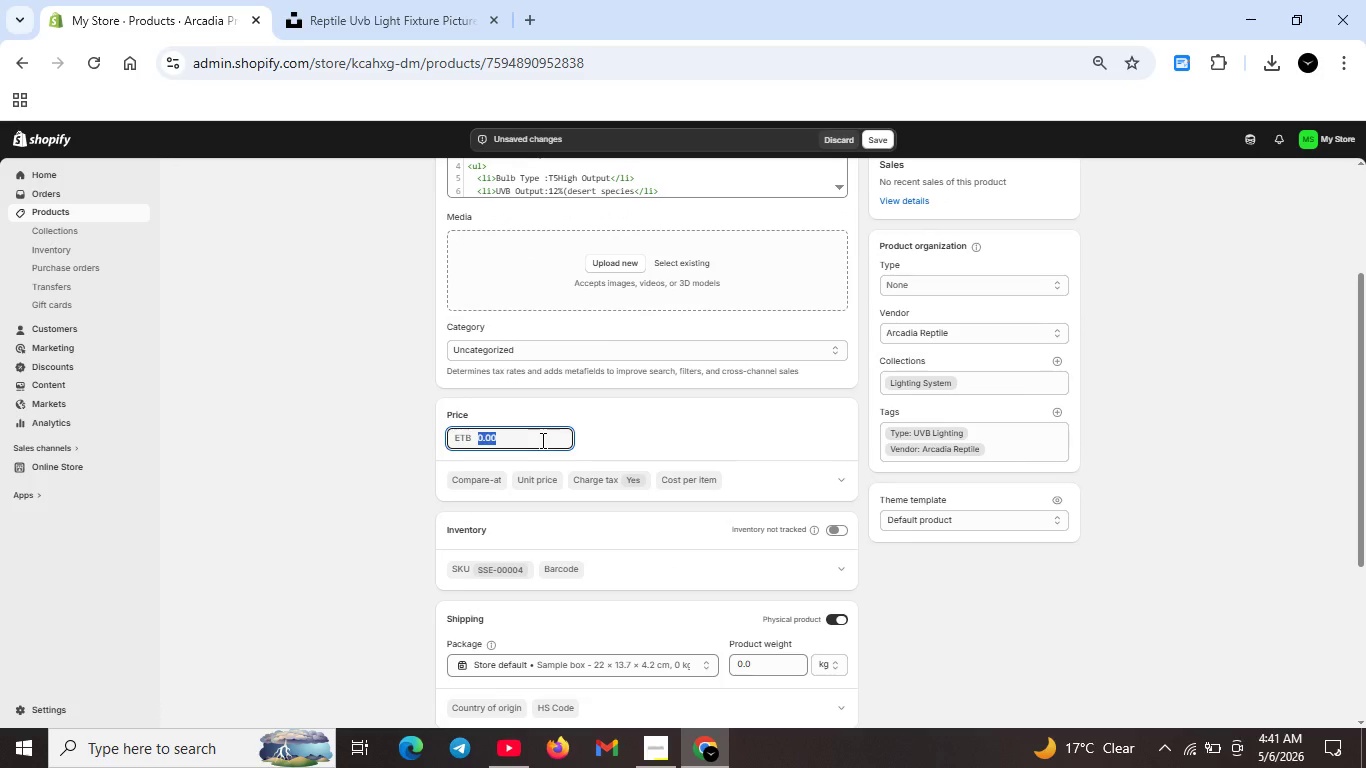 
key(Backspace)
type(315.00)
 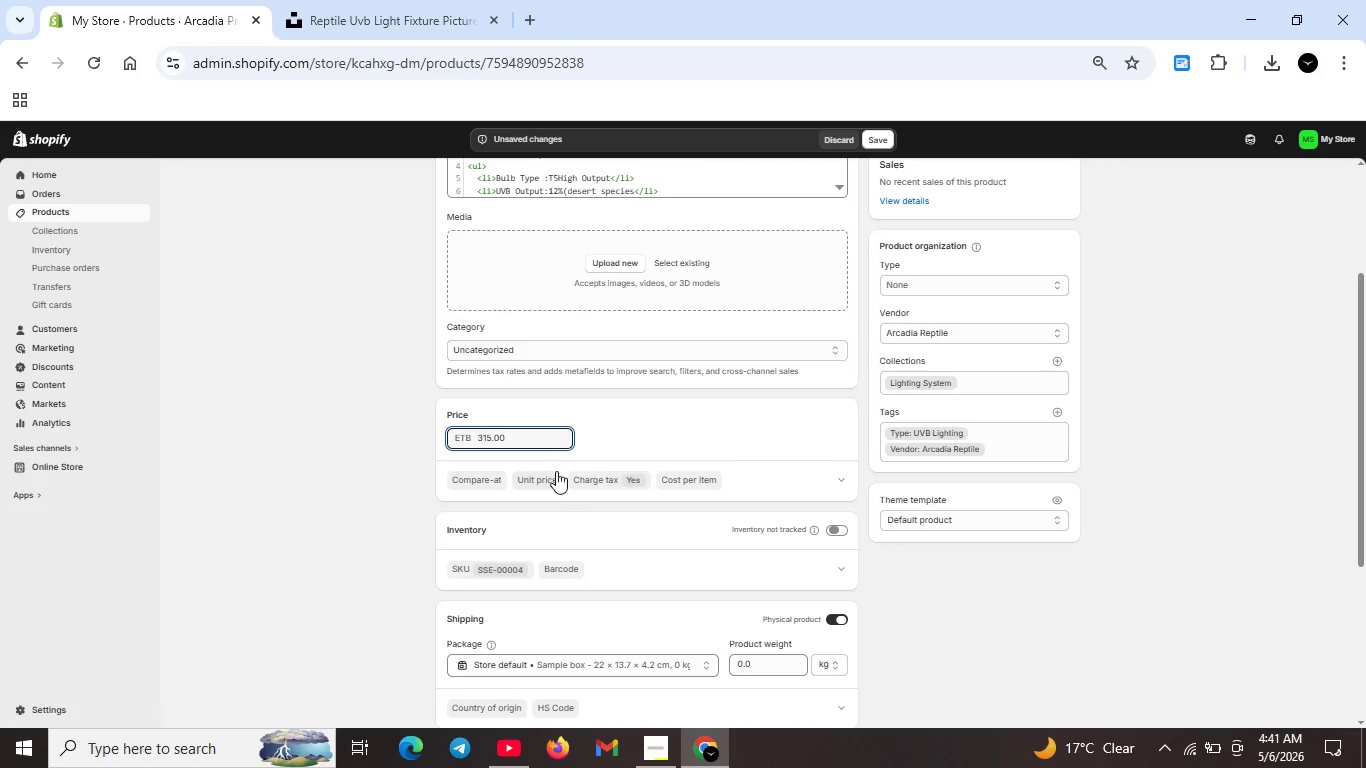 
scroll: coordinate [585, 477], scroll_direction: down, amount: 2.0
 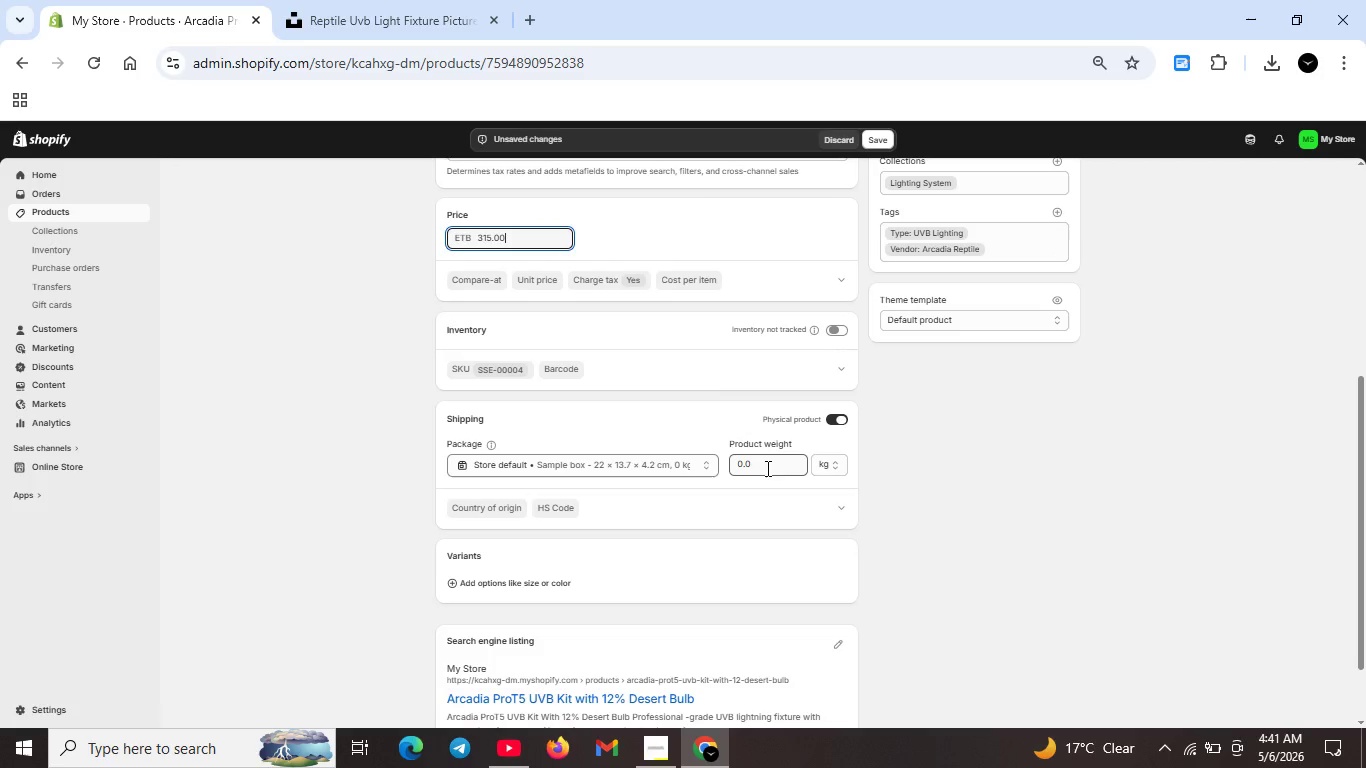 
double_click([766, 468])
 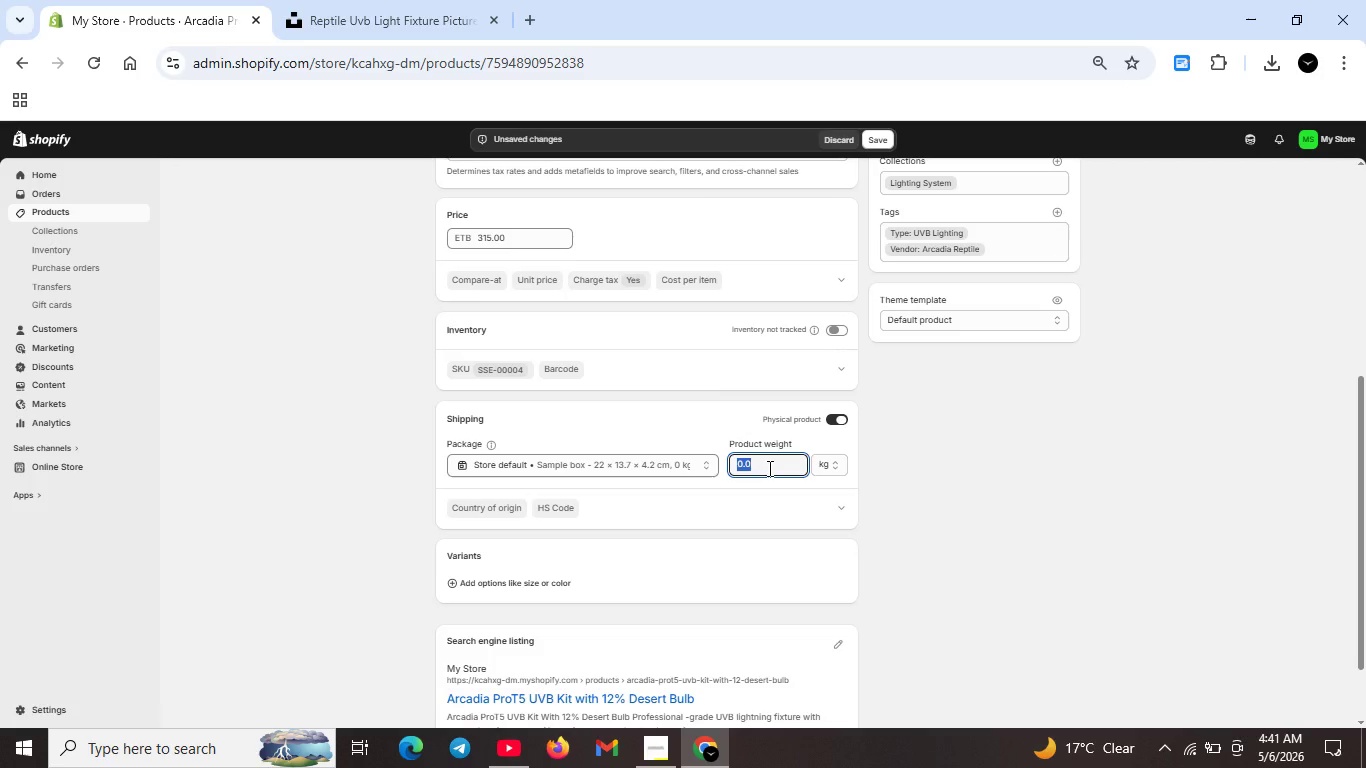 
key(Backspace)
type(12)
 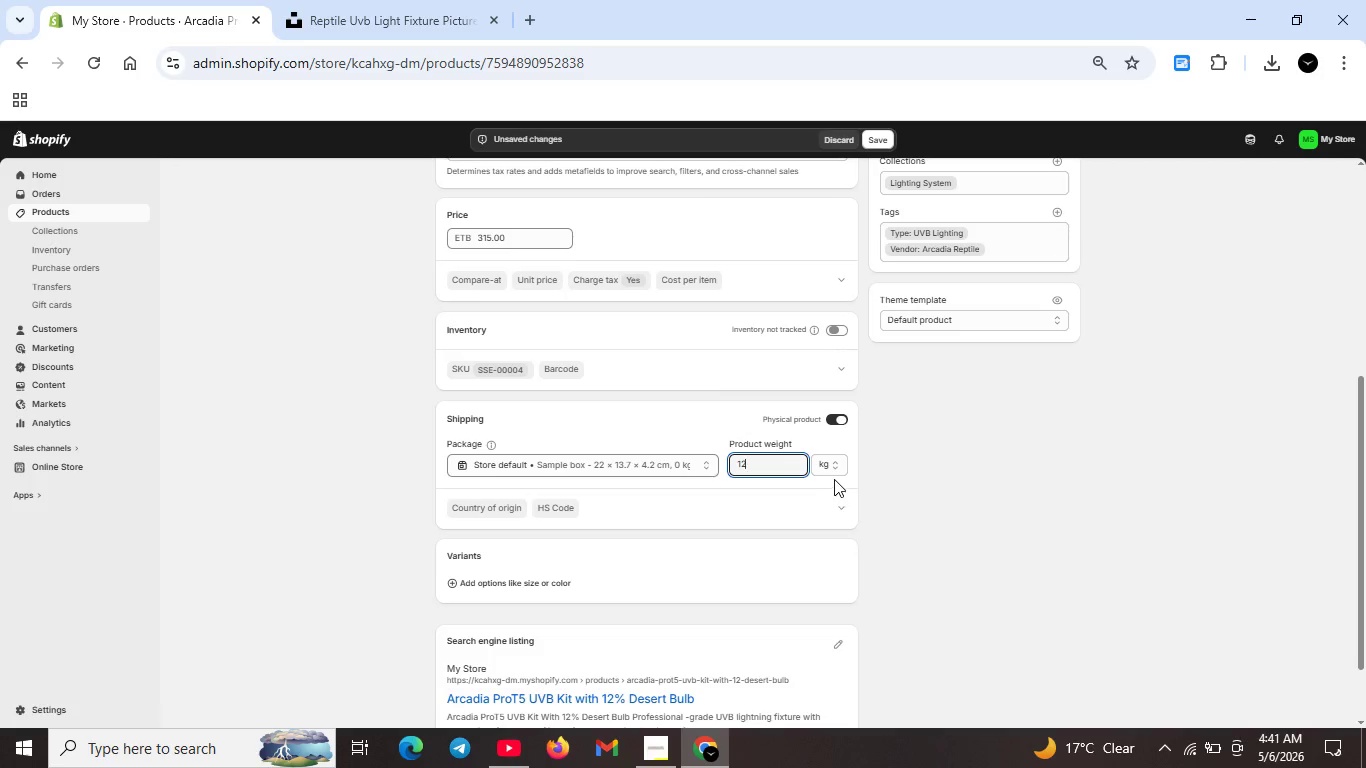 
left_click([843, 466])
 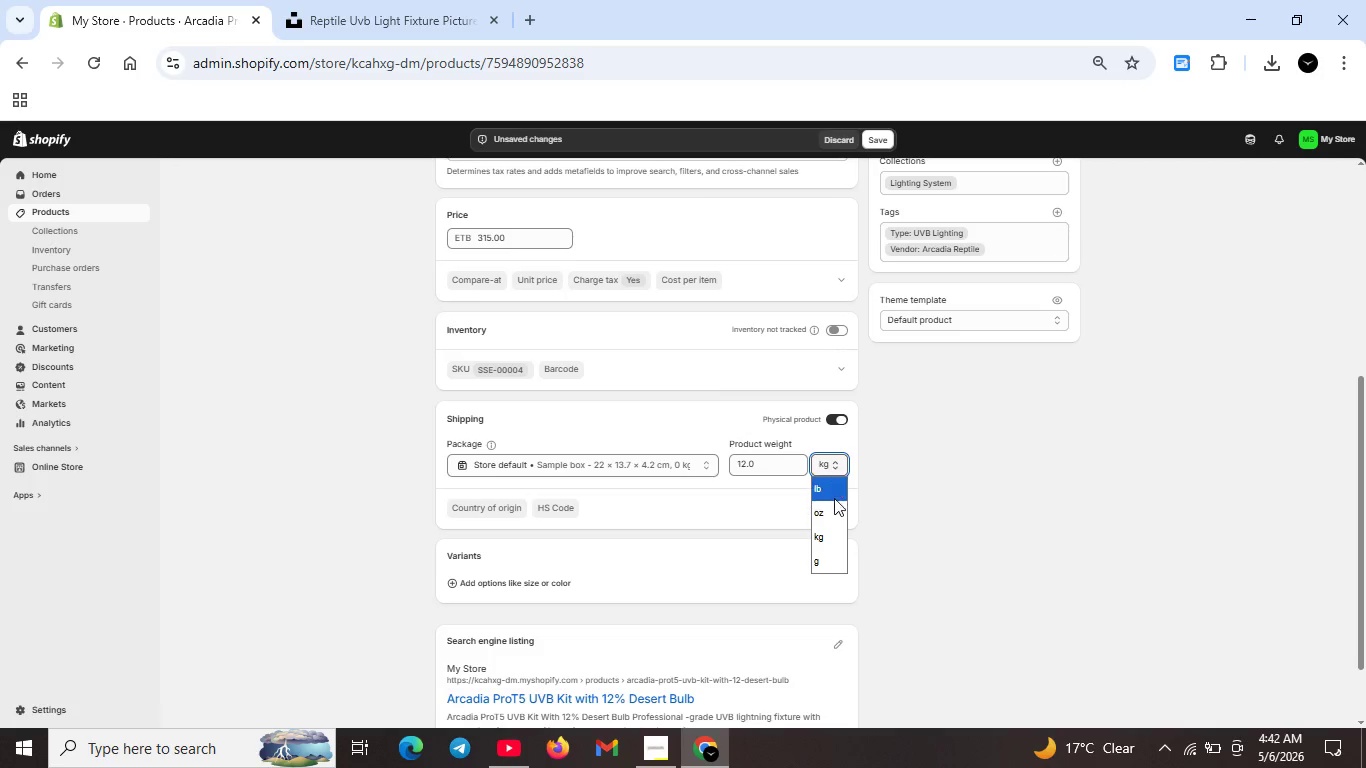 
left_click([834, 491])
 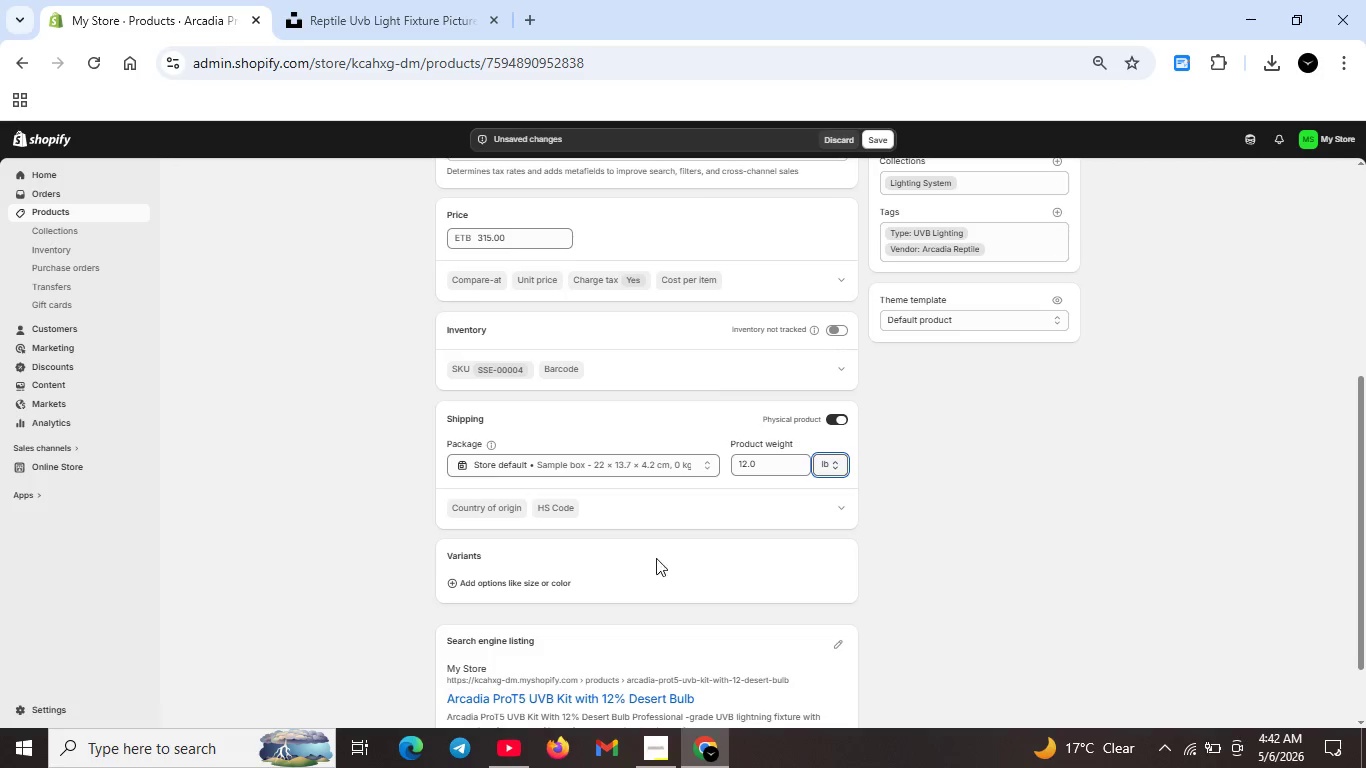 
scroll: coordinate [639, 542], scroll_direction: down, amount: 2.0
 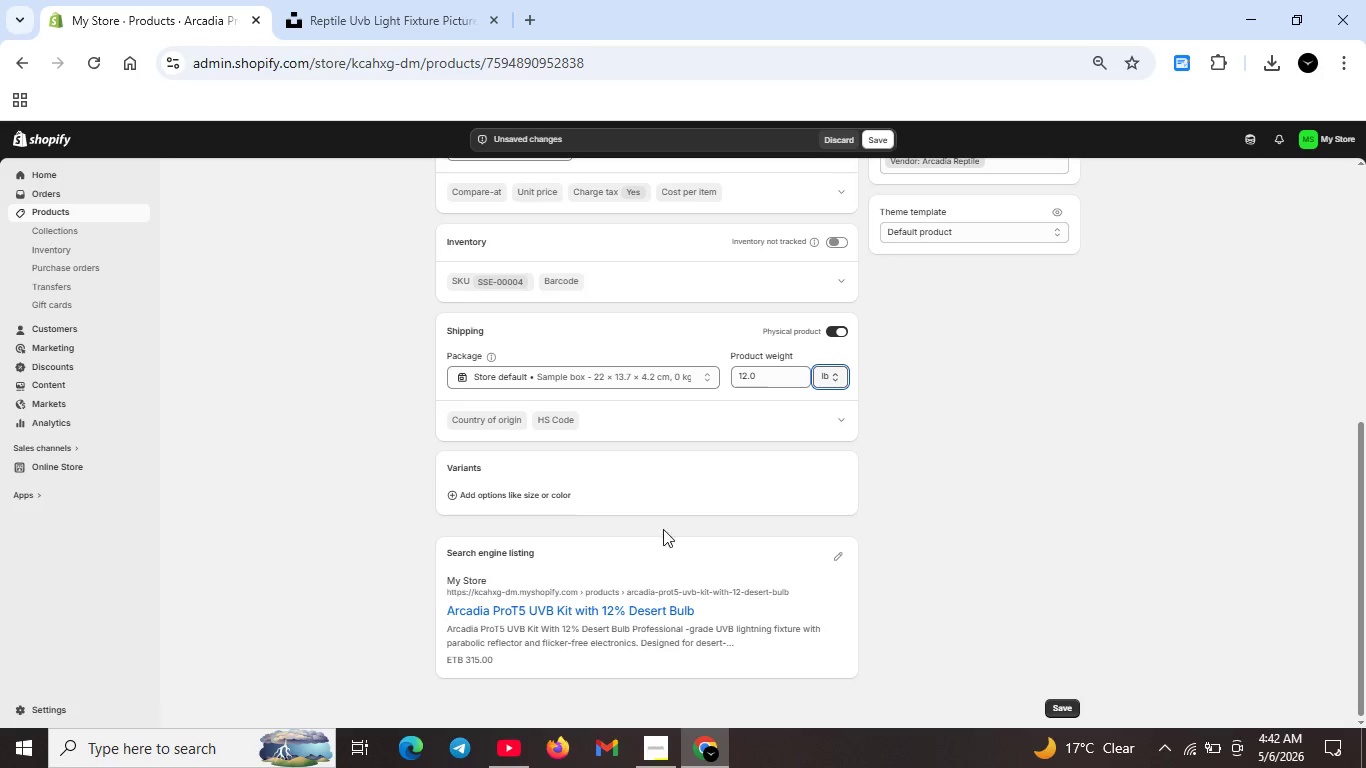 
left_click([831, 557])
 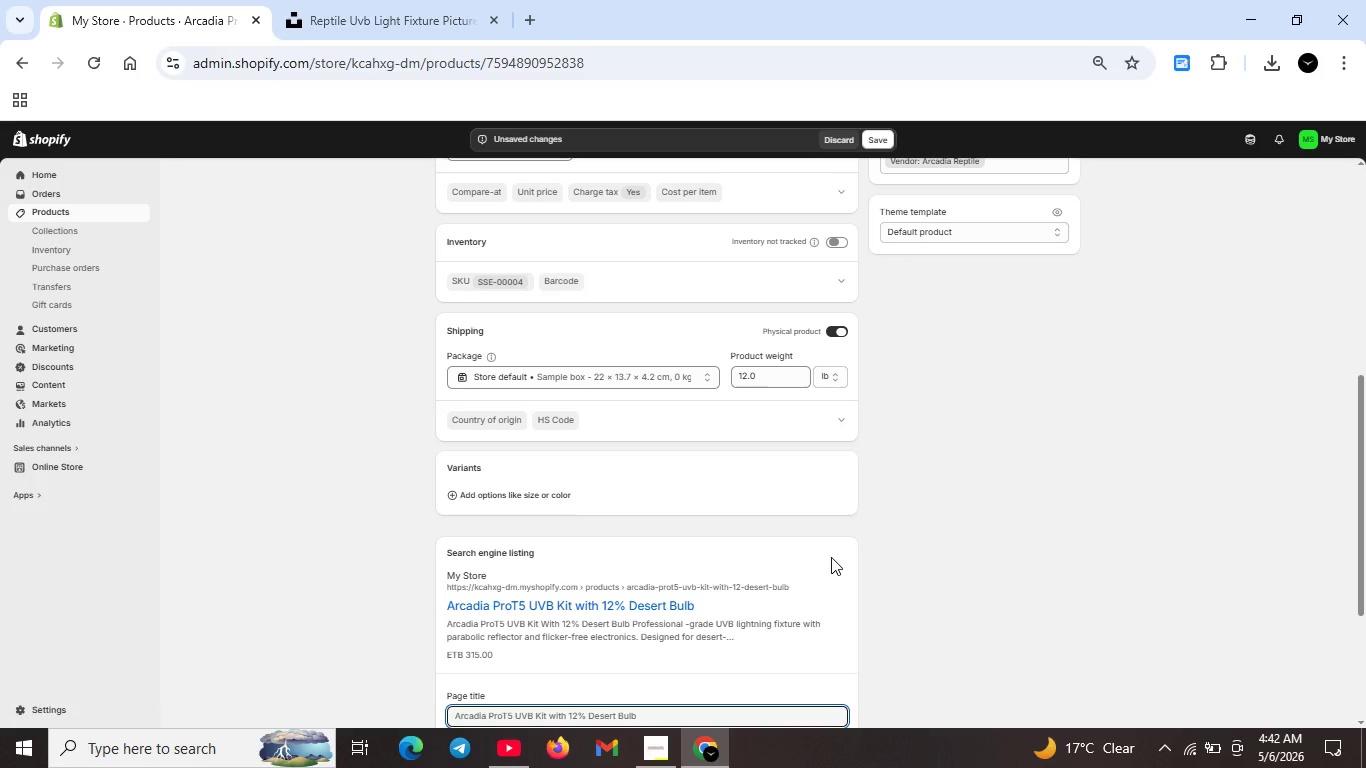 
scroll: coordinate [831, 557], scroll_direction: down, amount: 2.0
 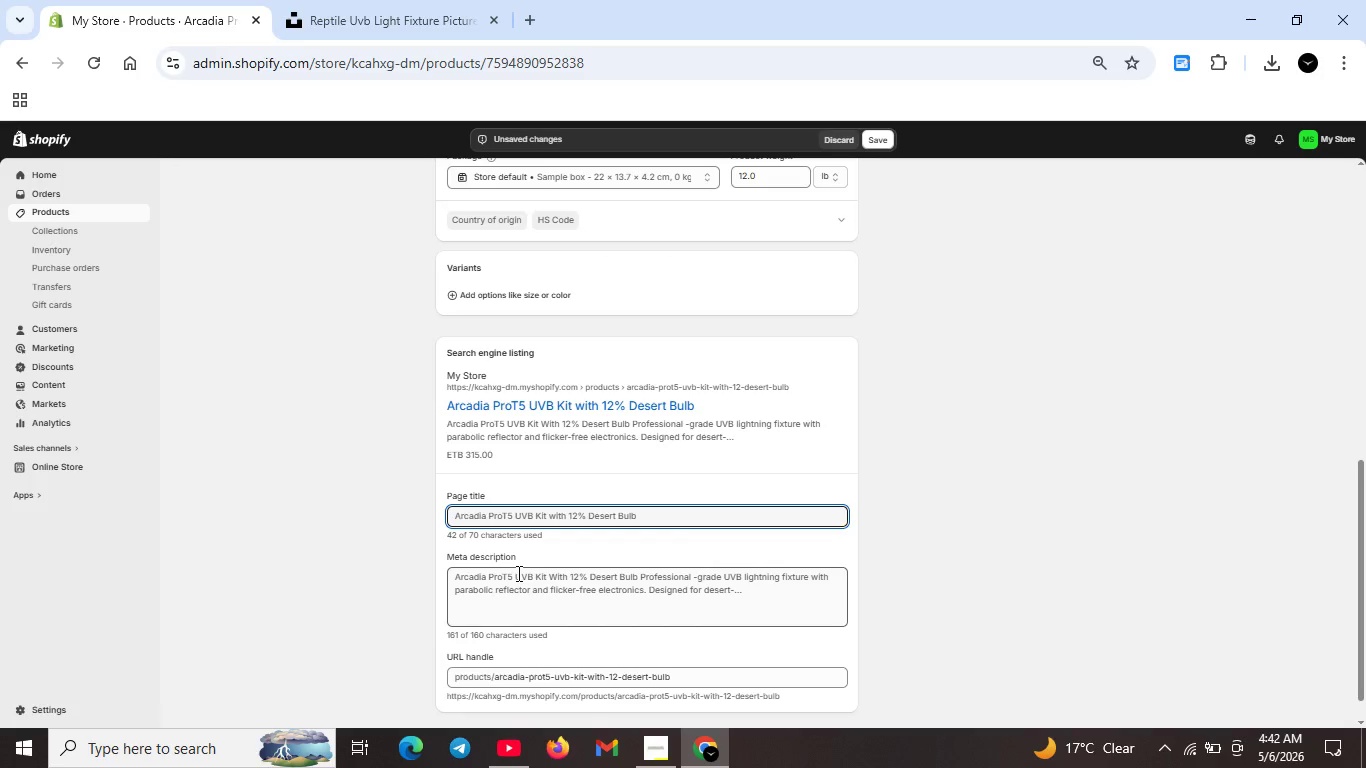 
left_click([554, 580])
 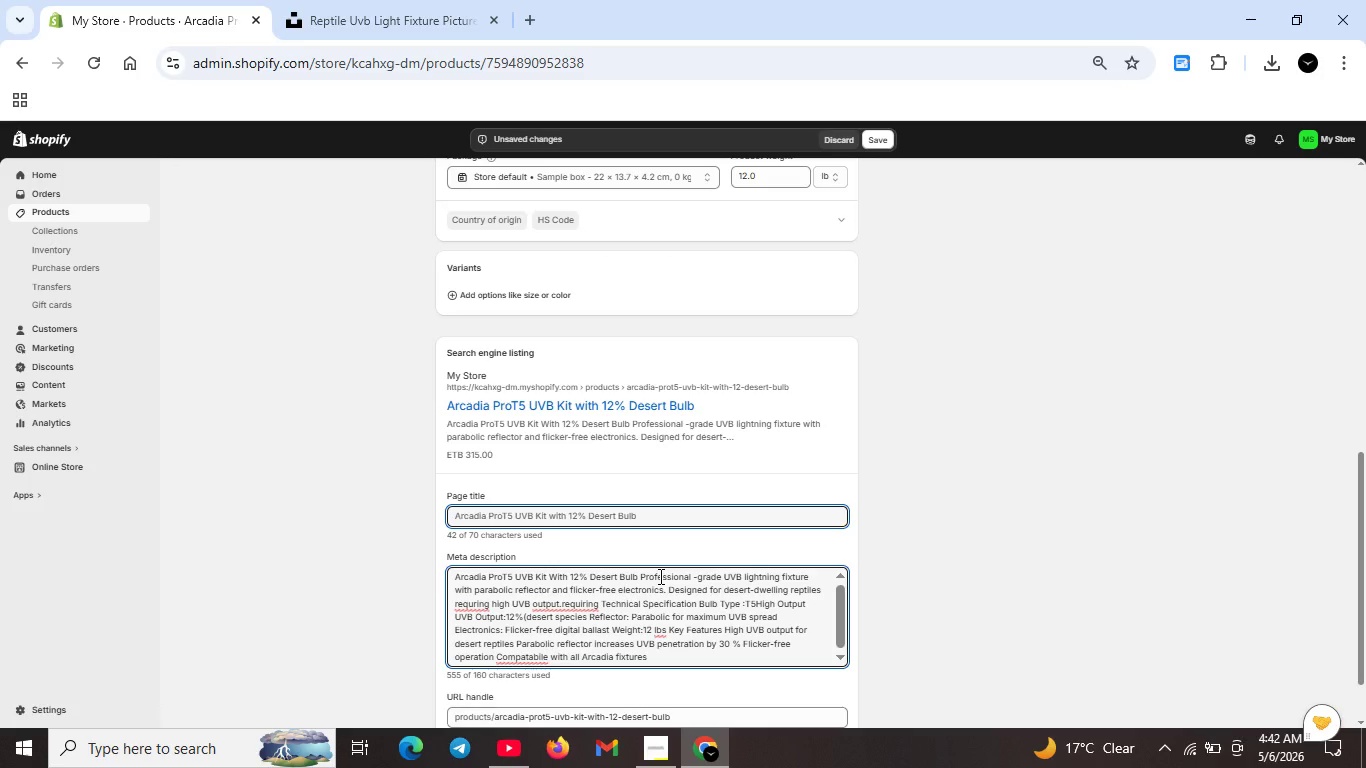 
wait(10.14)
 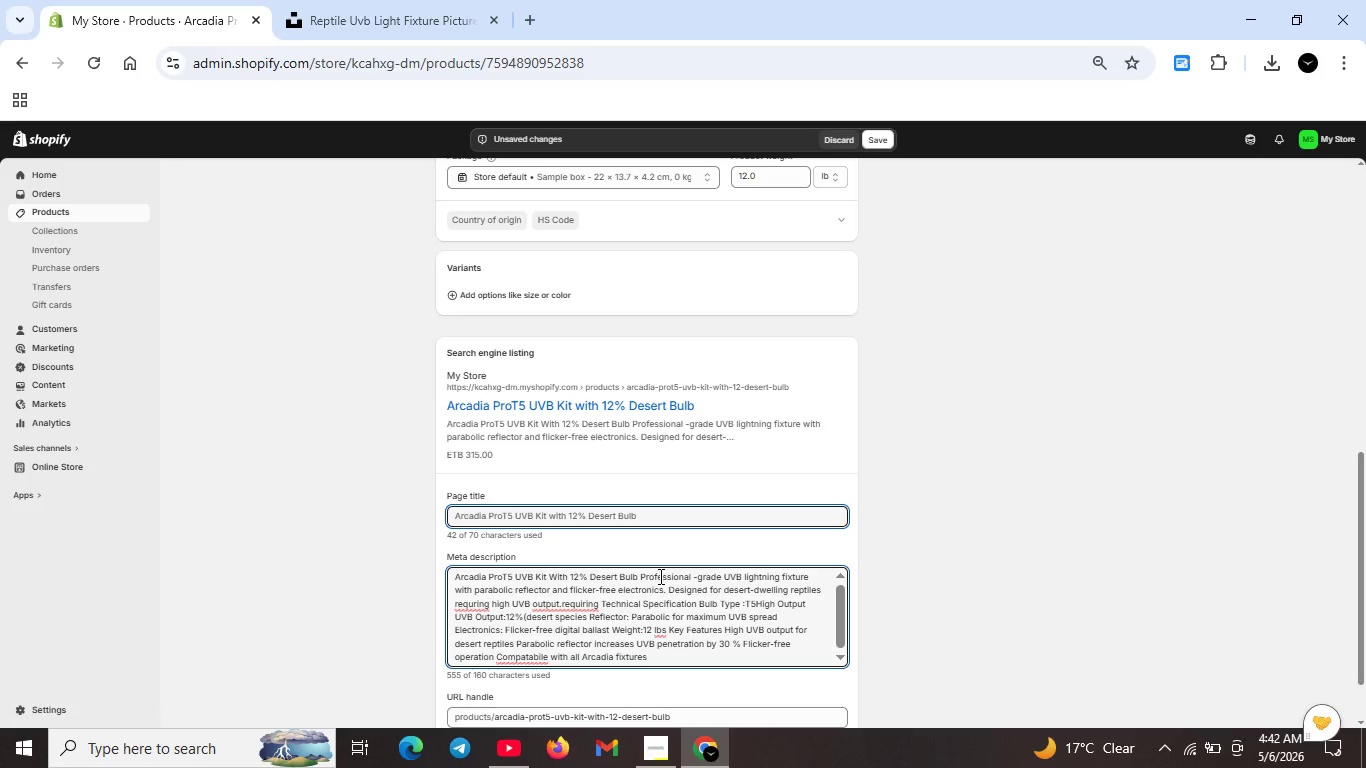 
left_click_drag(start_coordinate=[695, 579], to_coordinate=[724, 675])
 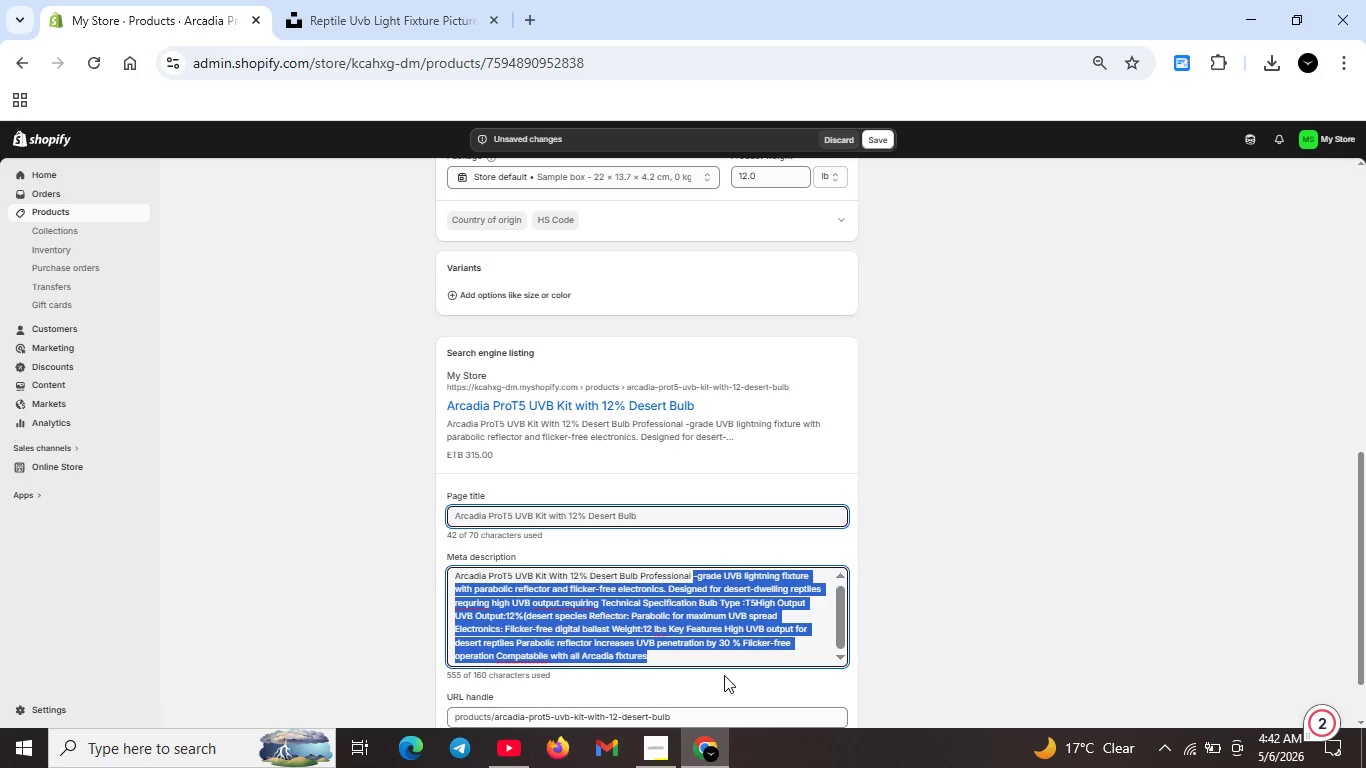 
key(Backspace)
 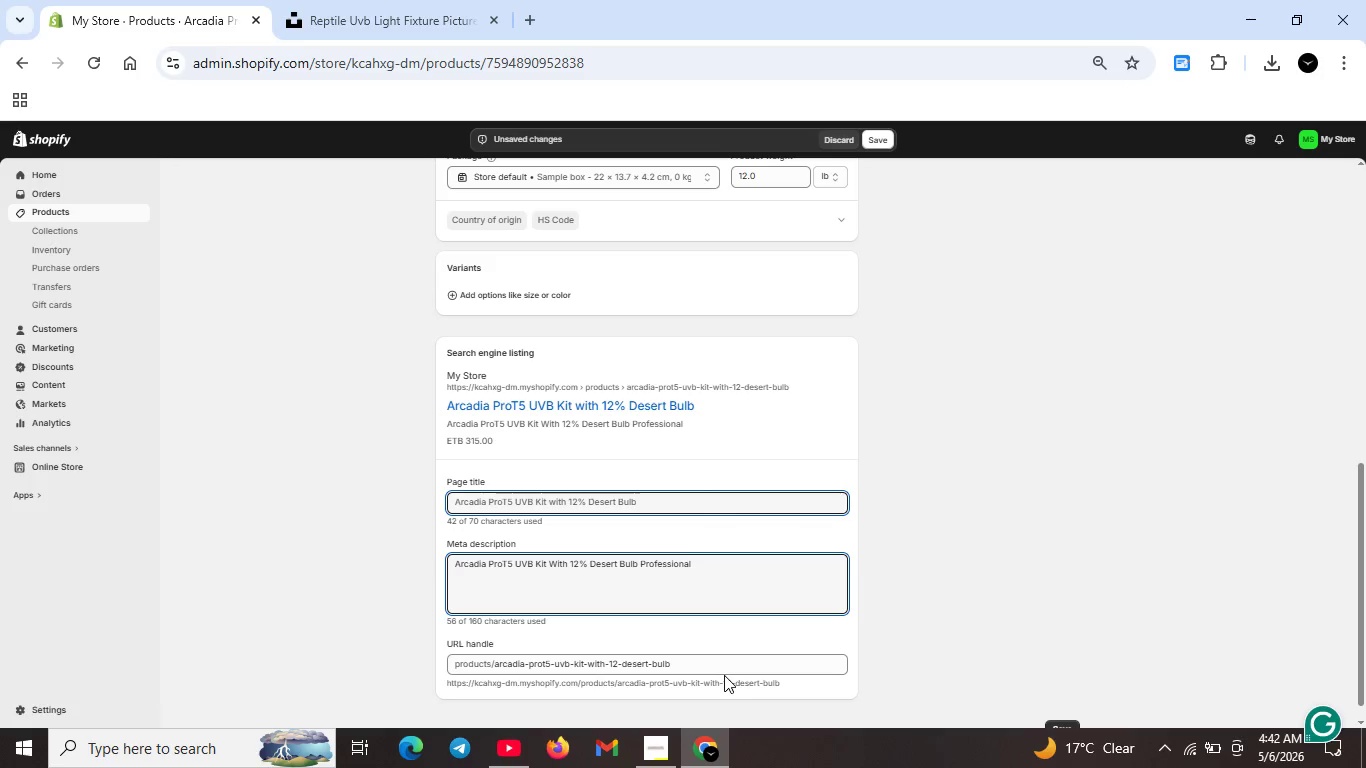 
key(ArrowLeft)
 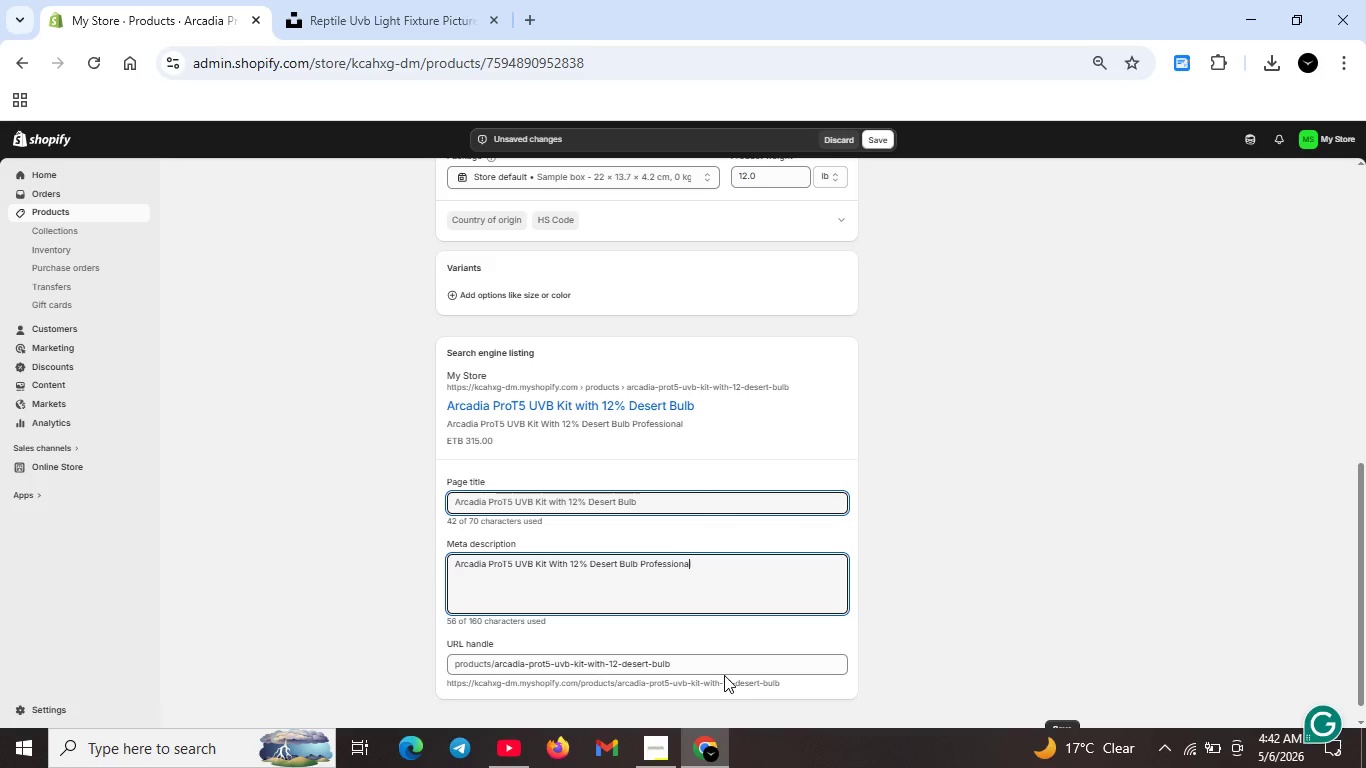 
key(ArrowLeft)
 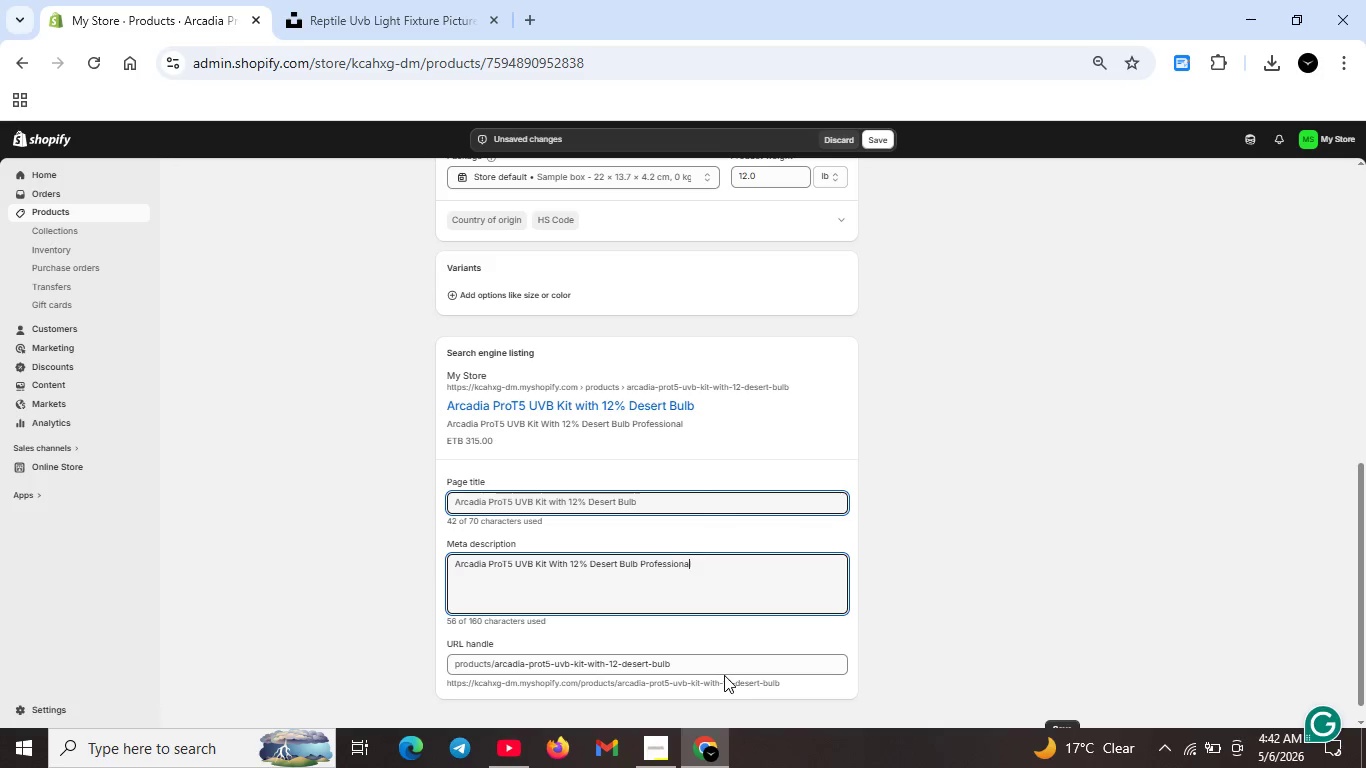 
key(ArrowLeft)
 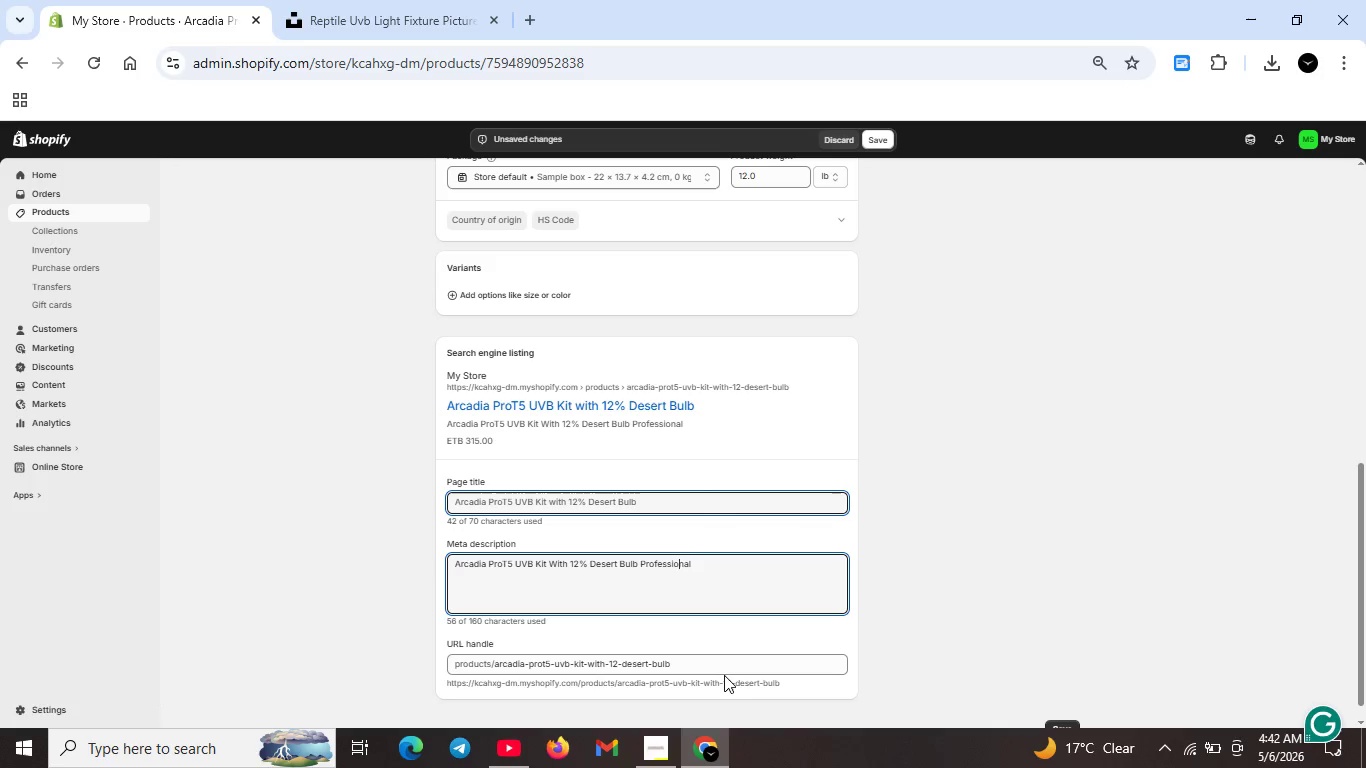 
key(ArrowLeft)
 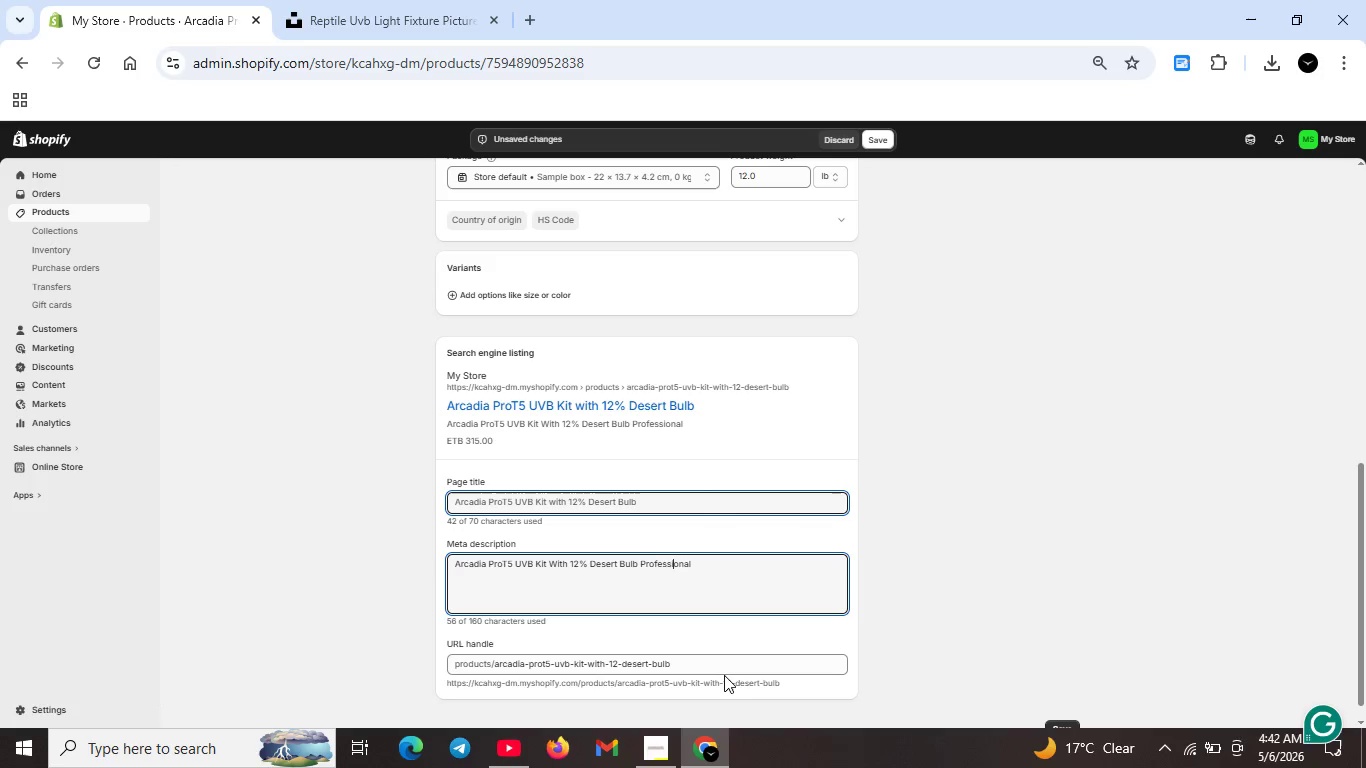 
key(ArrowLeft)
 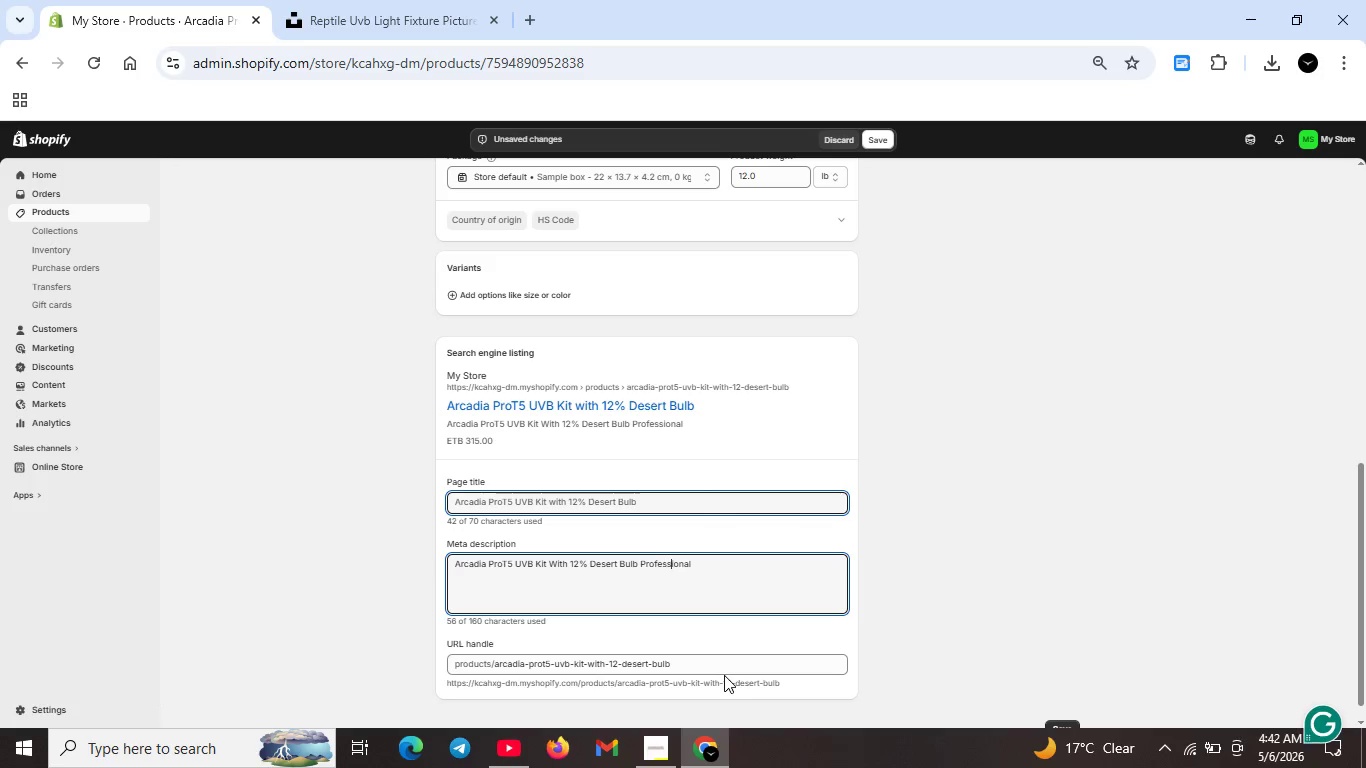 
key(ArrowLeft)
 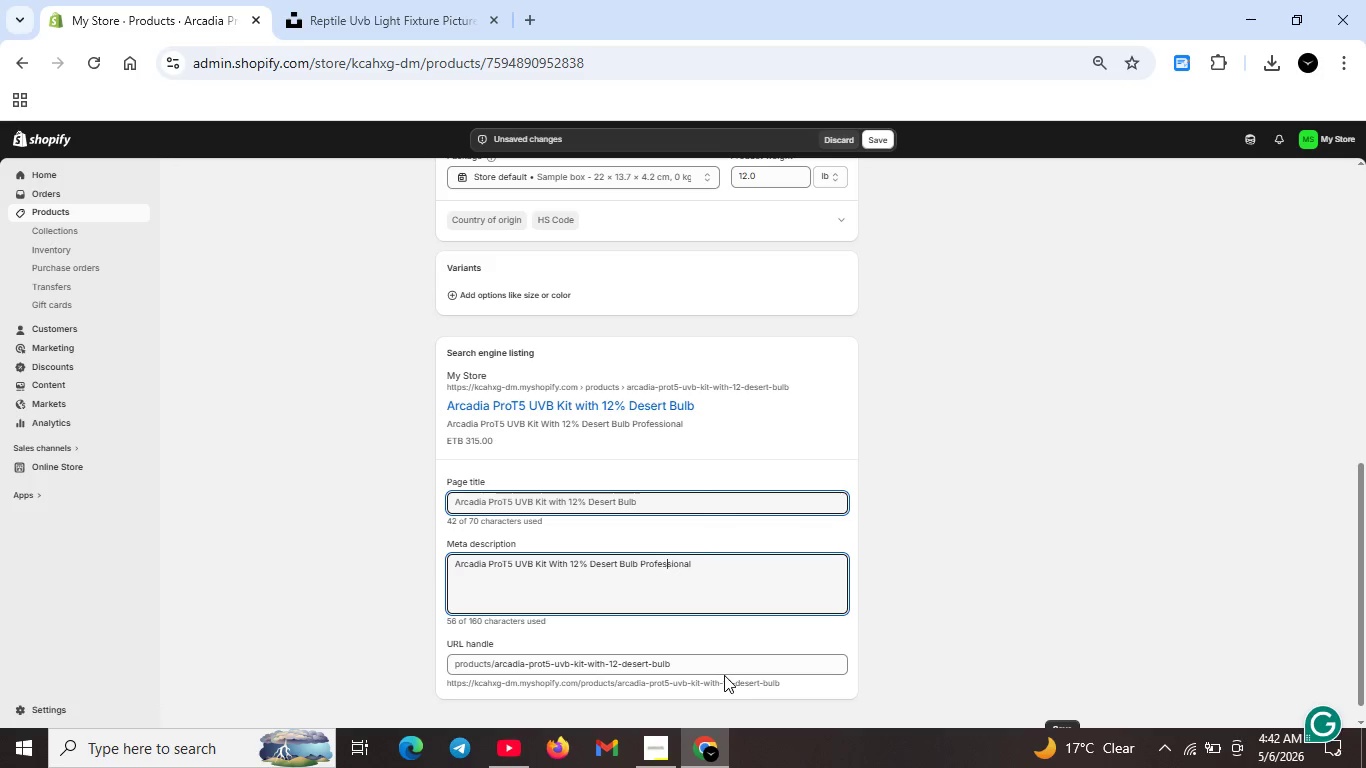 
key(ArrowLeft)
 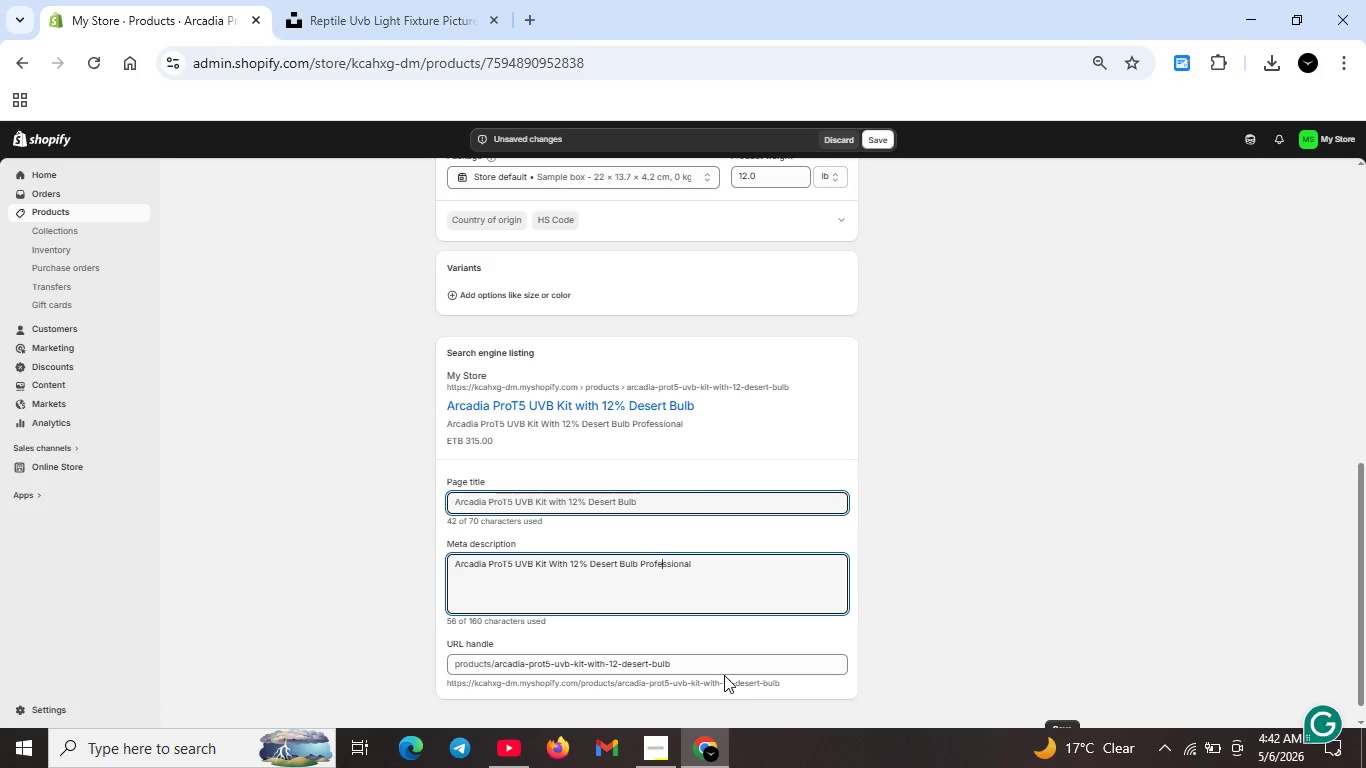 
key(ArrowLeft)
 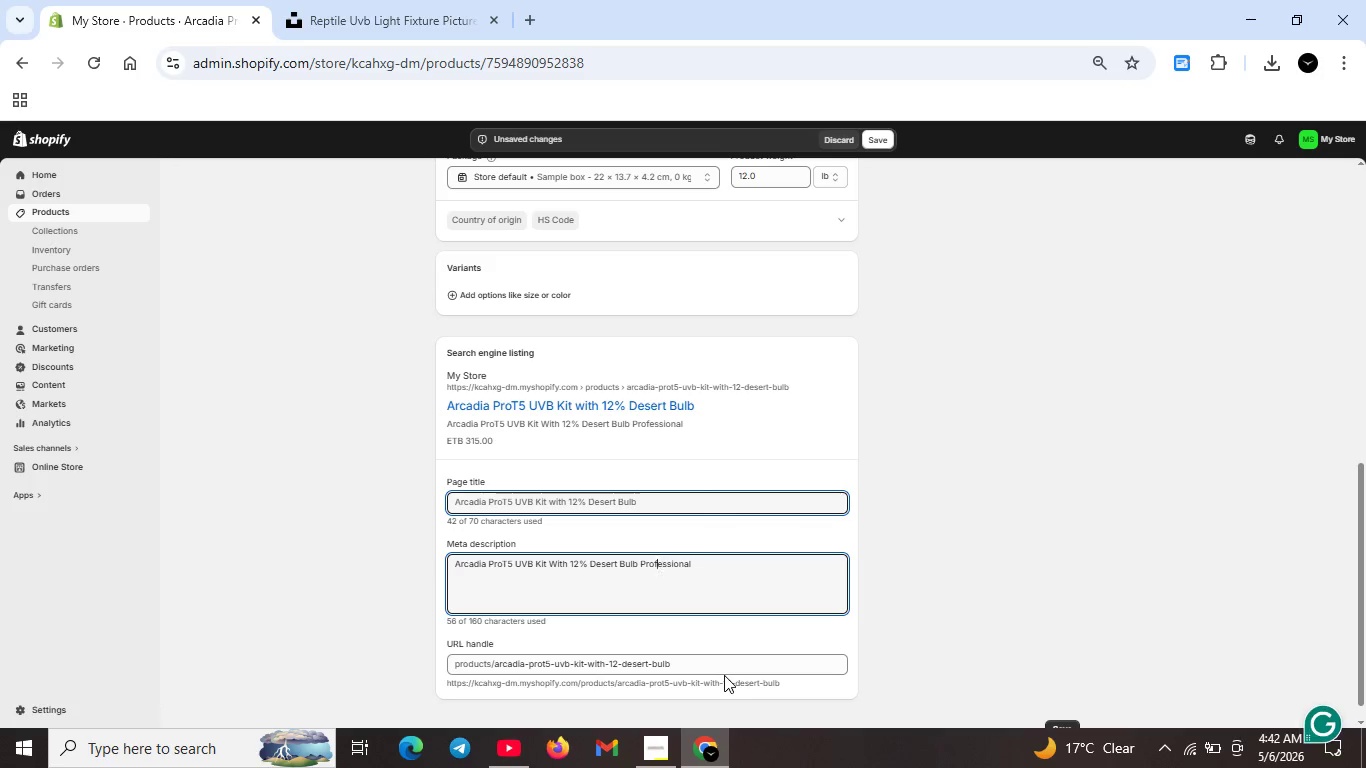 
key(ArrowLeft)
 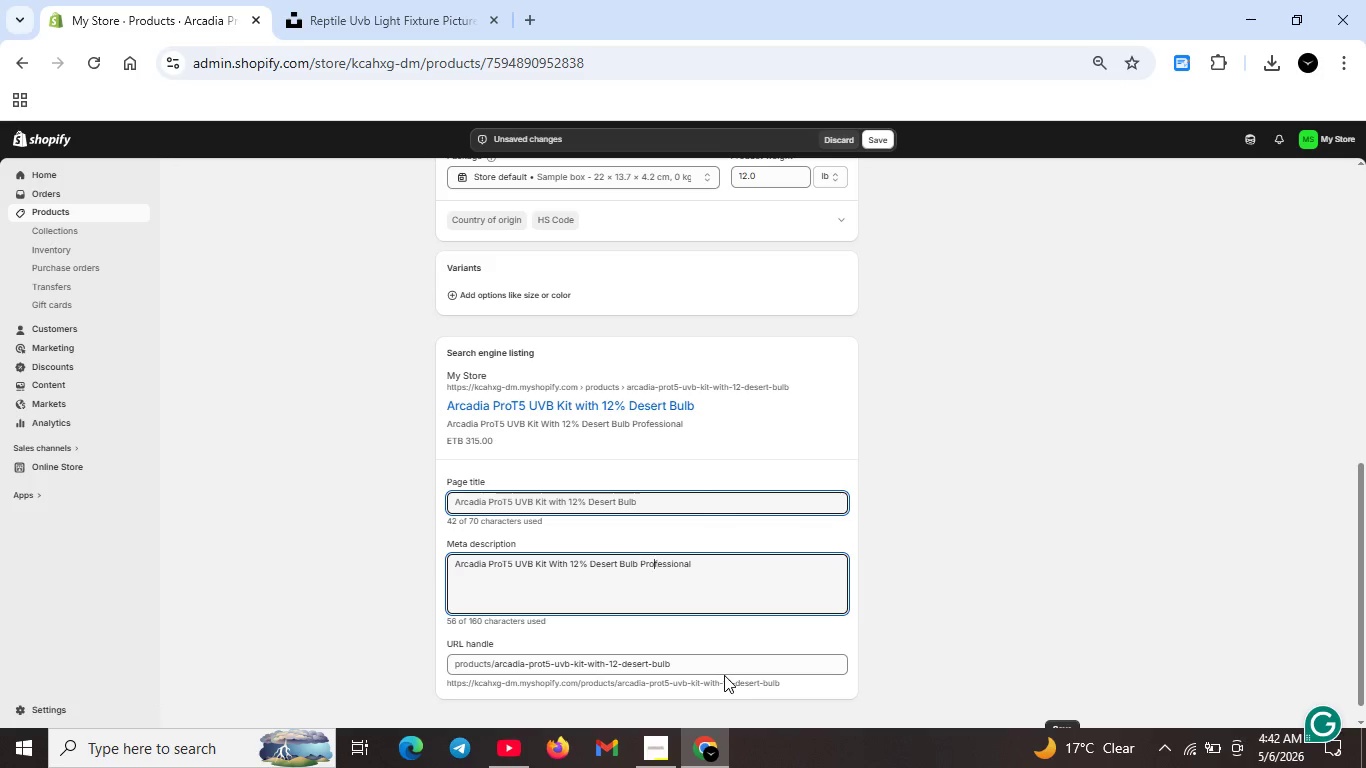 
key(ArrowLeft)
 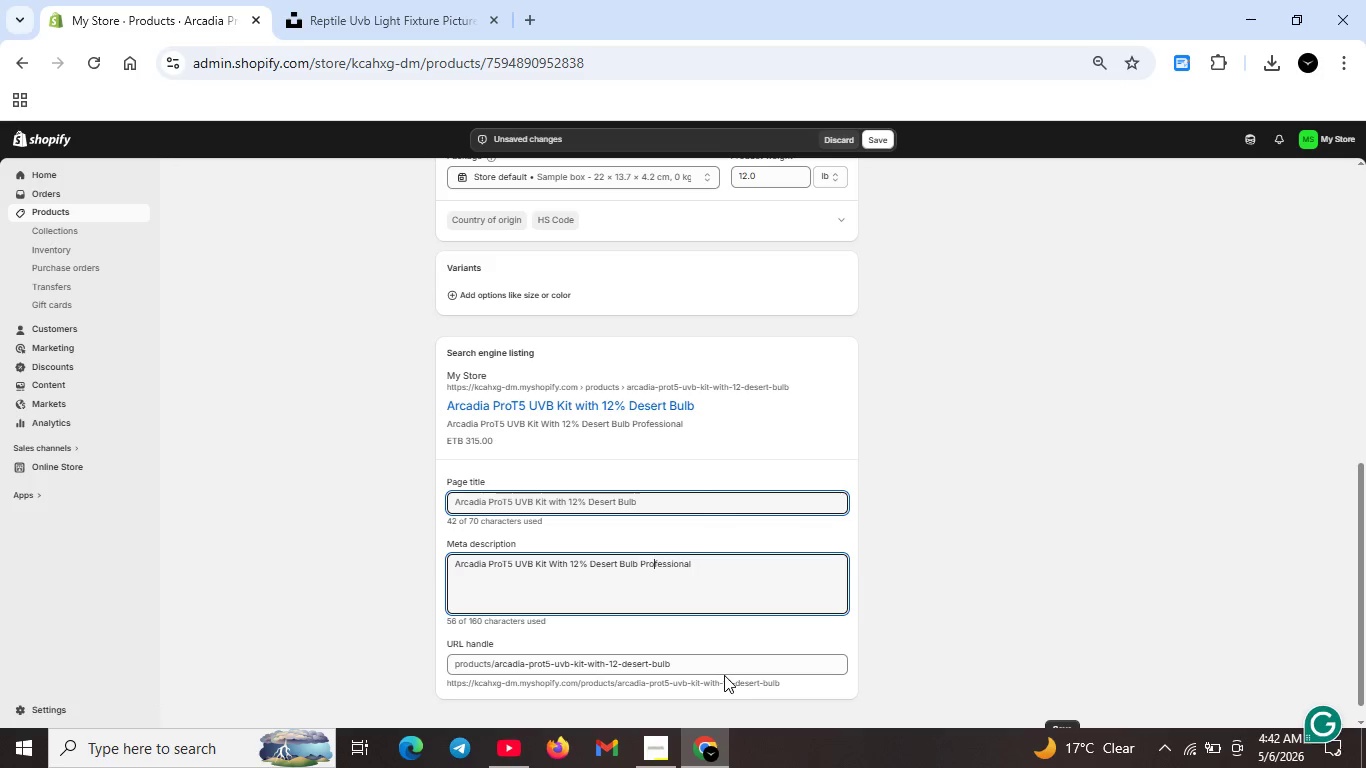 
key(ArrowLeft)
 